 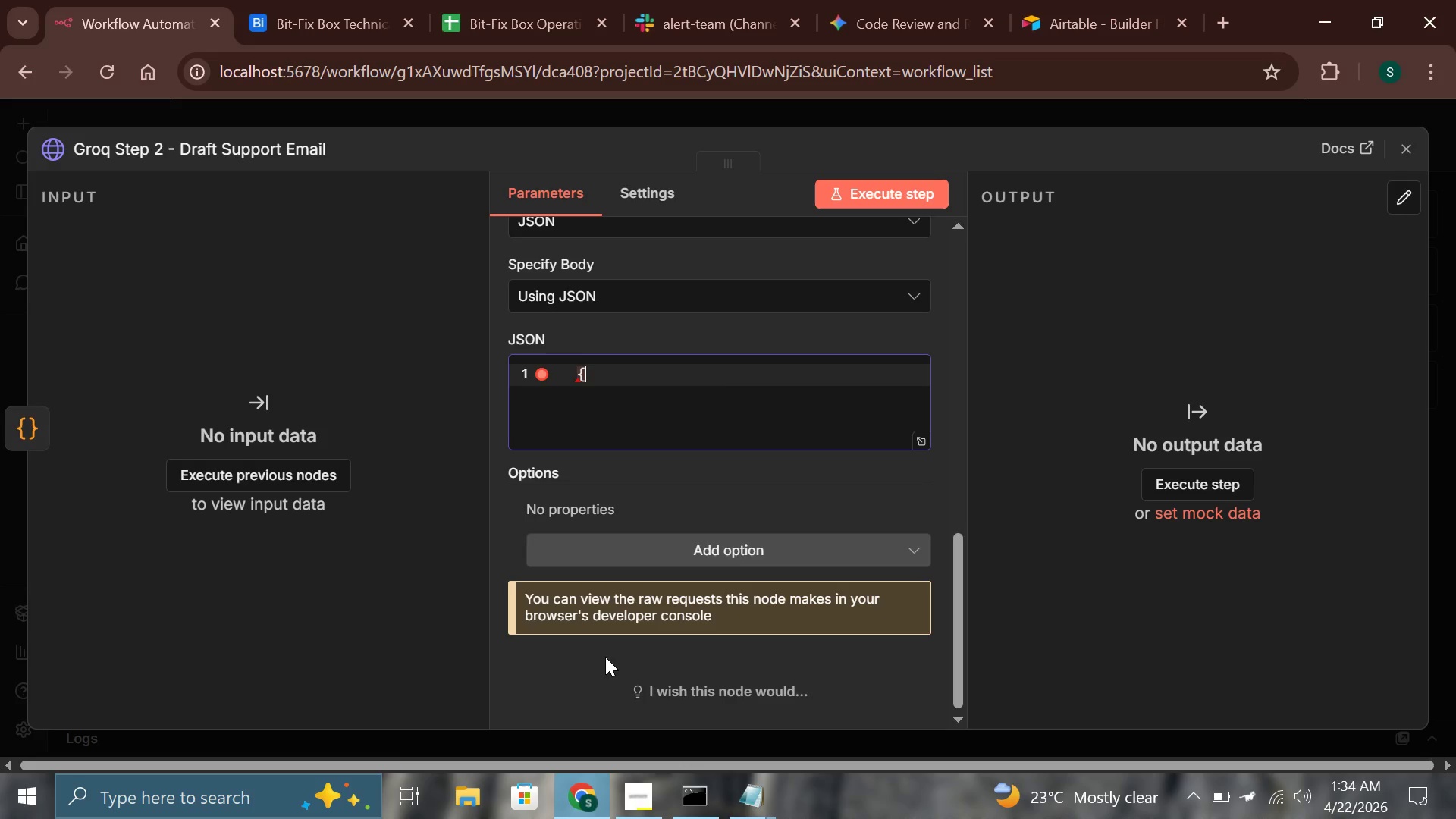 
key(Enter)
 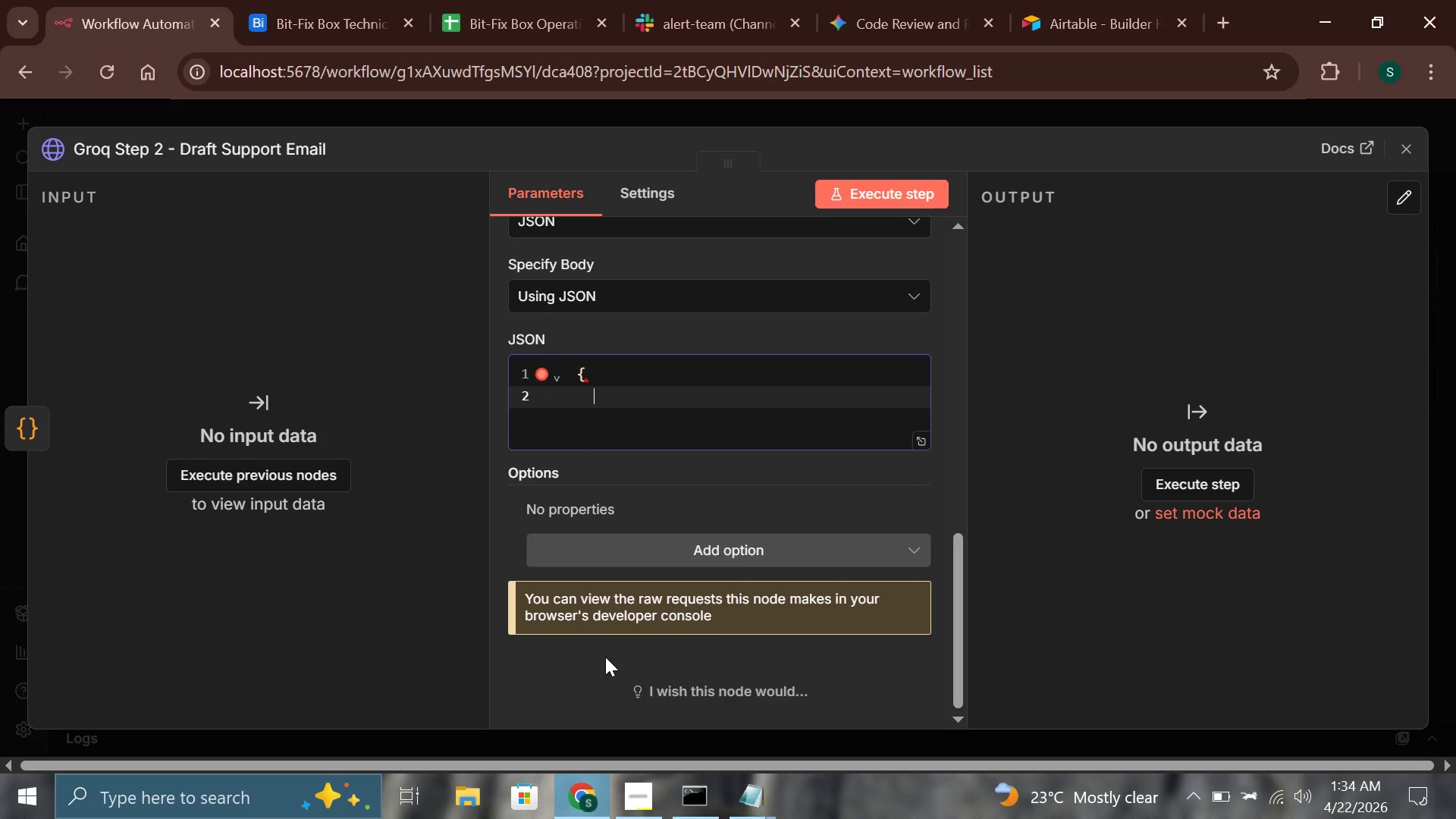 
type("model": "llama-3.1-8b)
 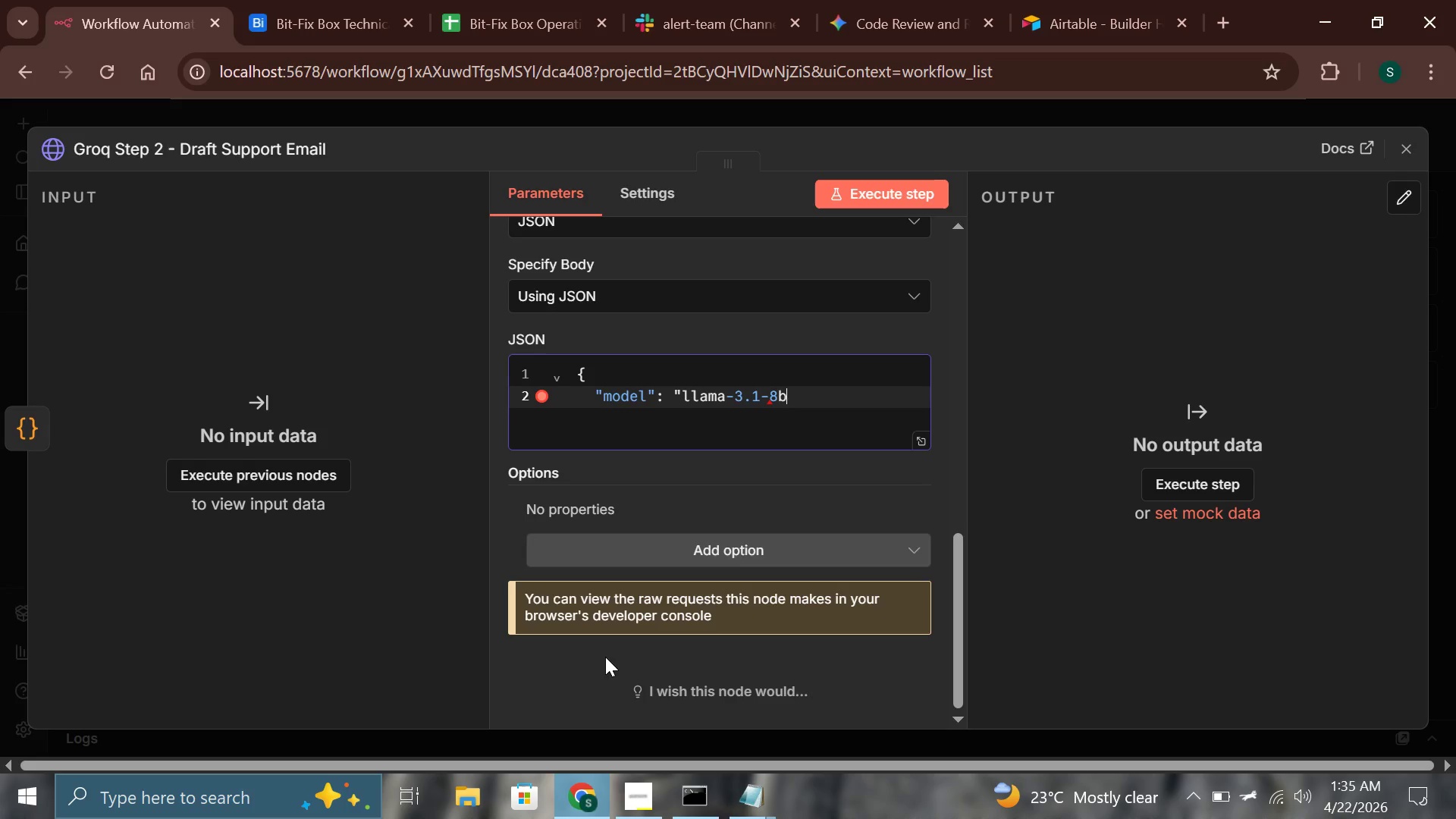 
wait(5.03)
 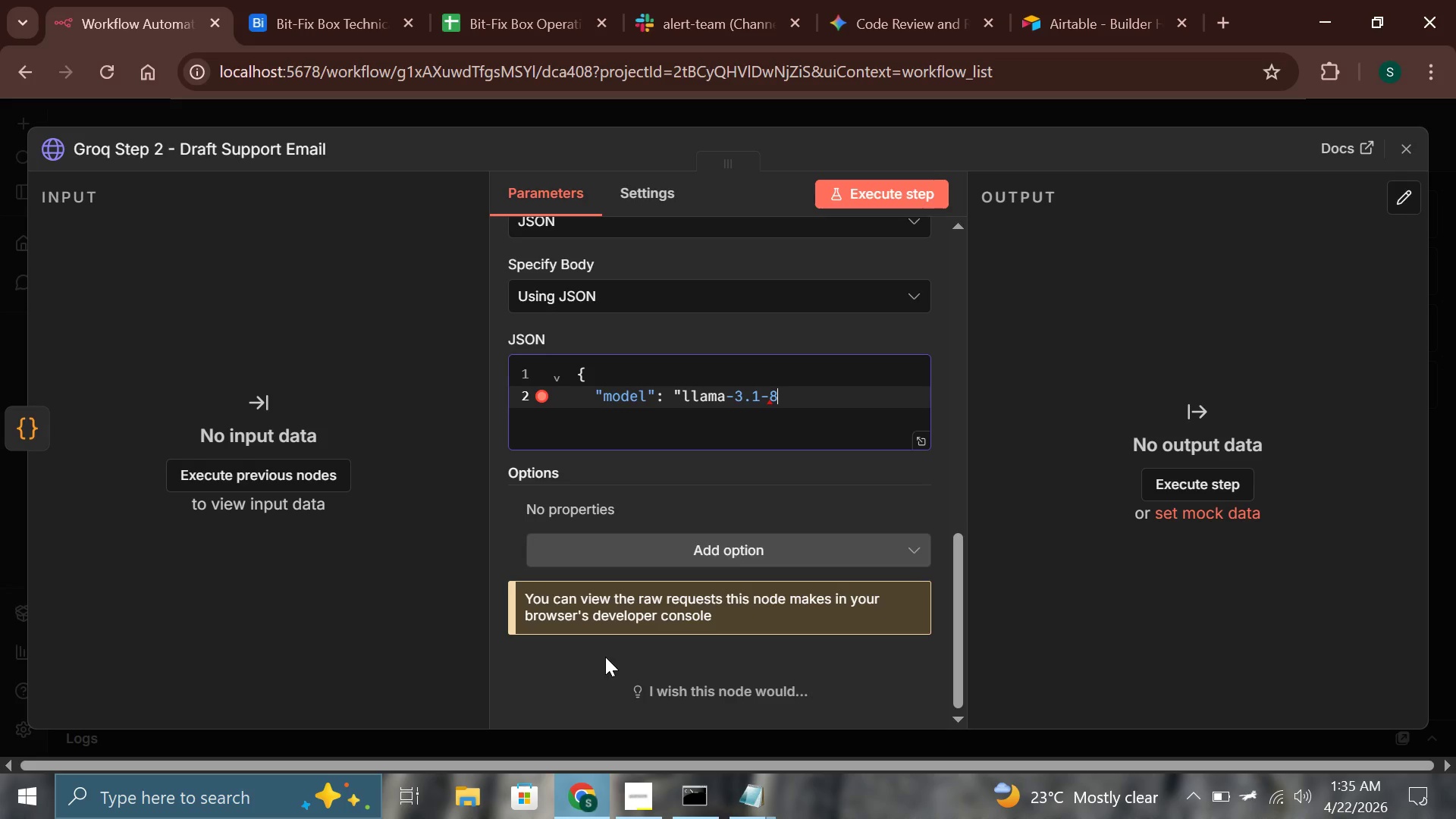 
type(-instant",)
 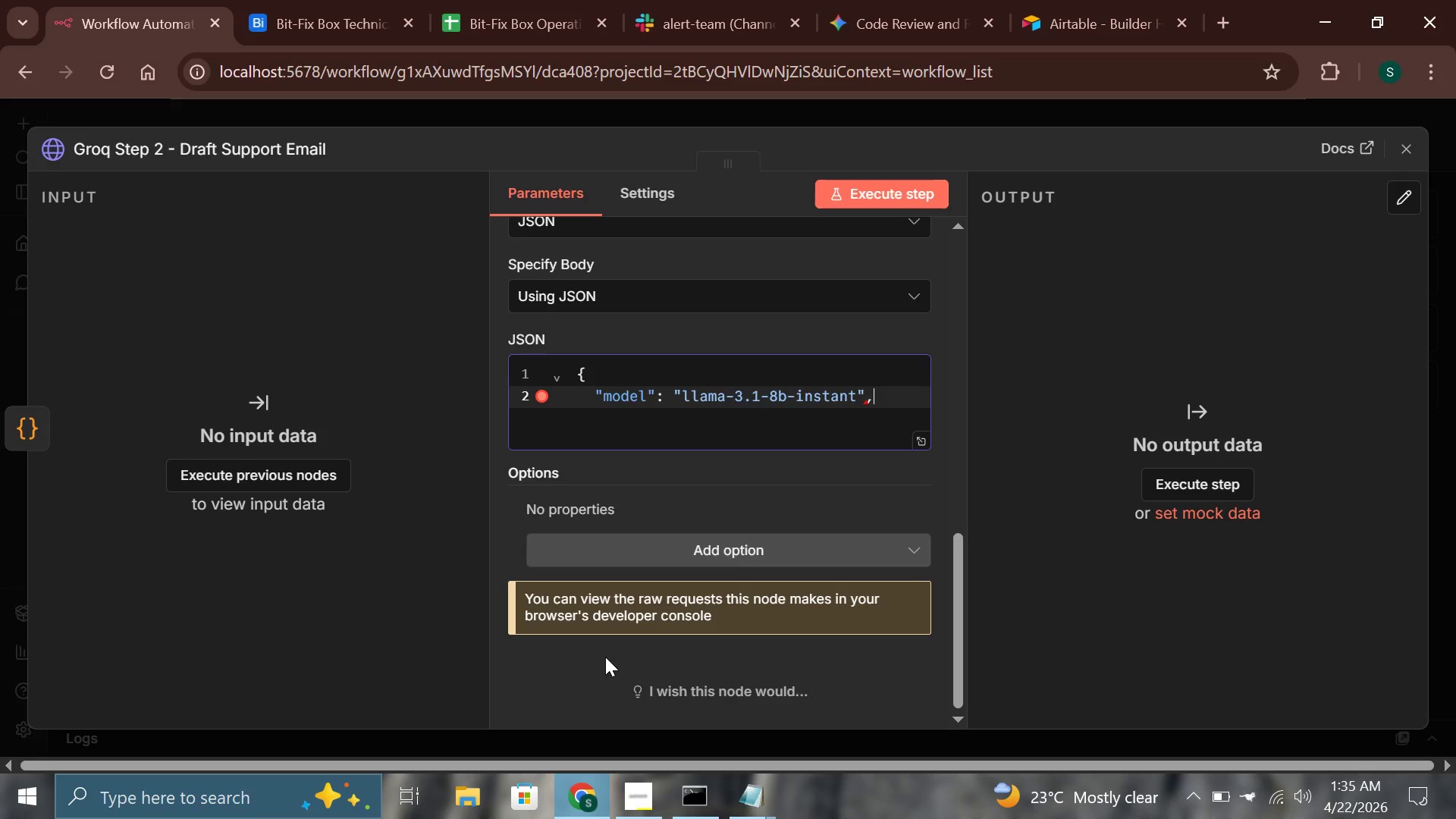 
left_click([858, 434])
 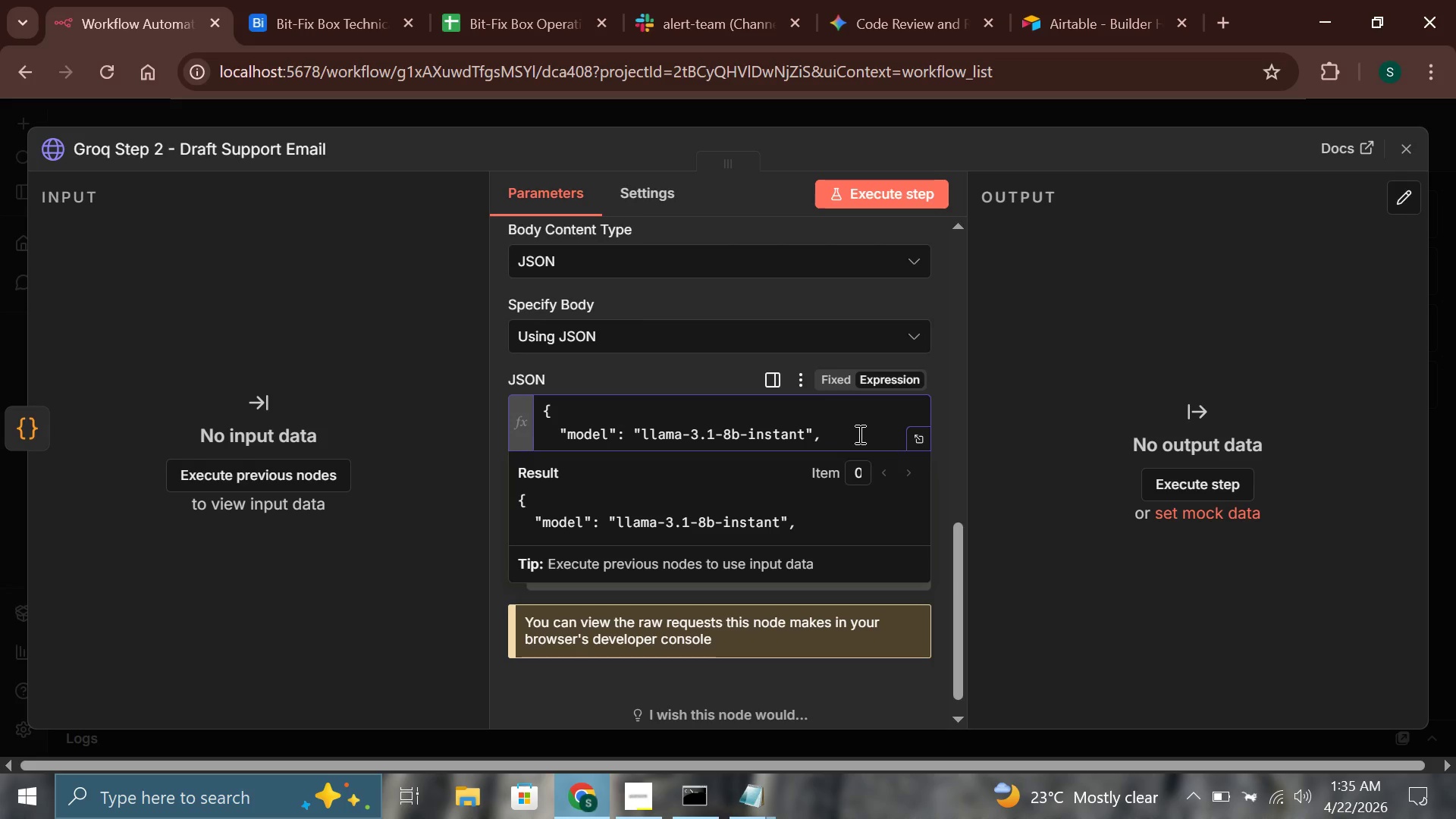 
wait(26.02)
 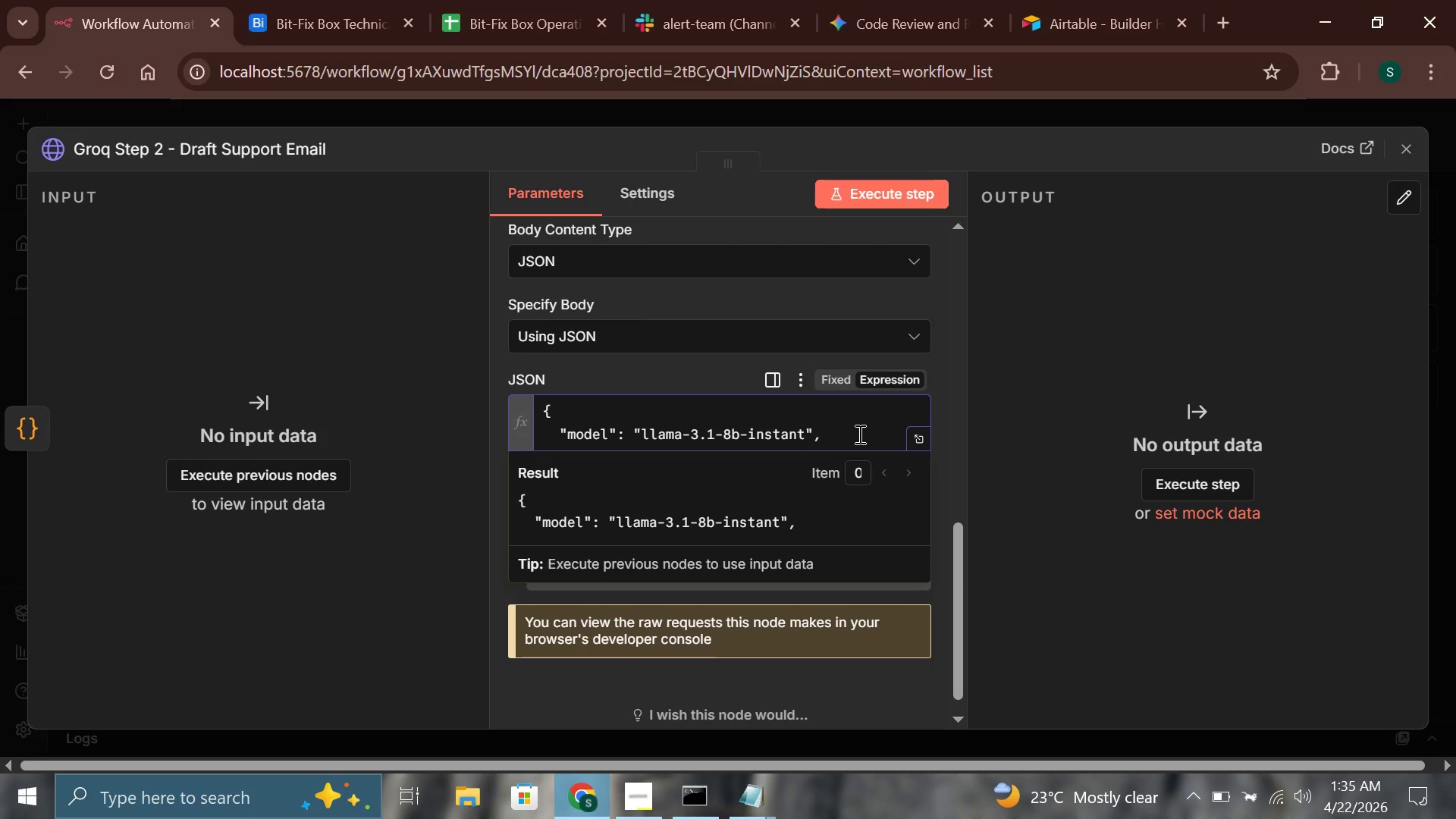 
key(Enter)
 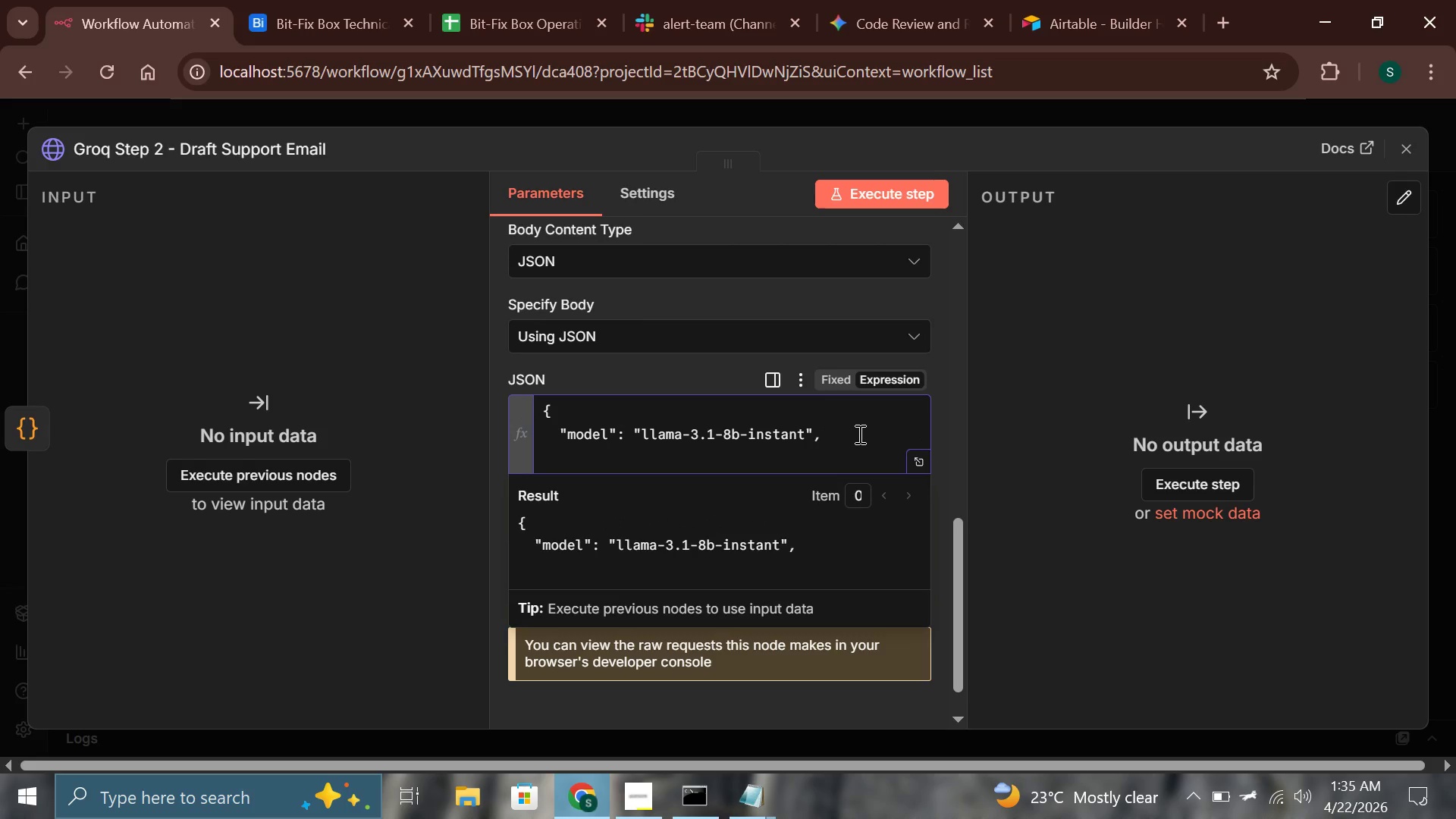 
type(")
key(Backspace)
key(Tab)
type("temperature)
 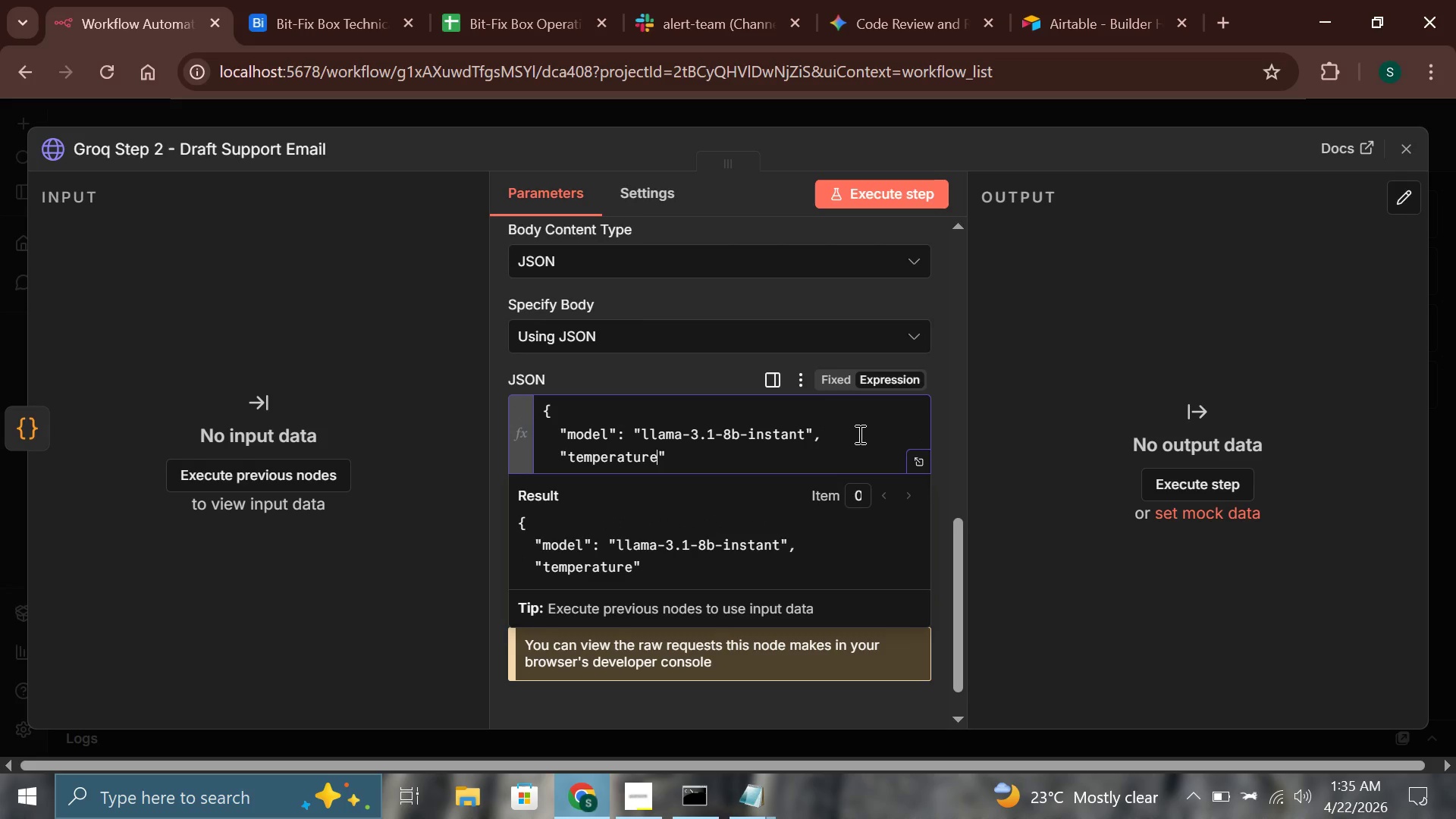 
key(ArrowRight)
 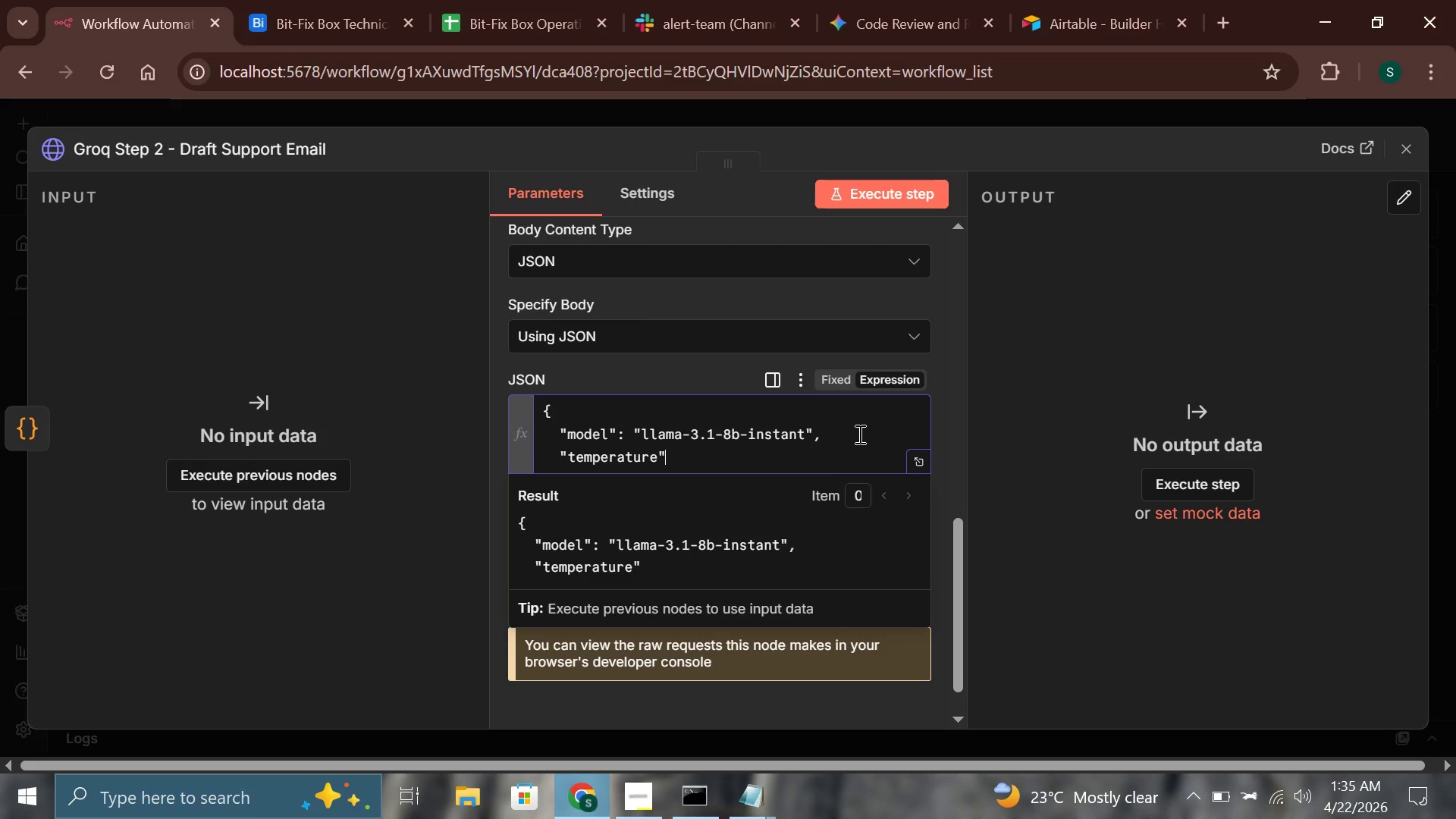 
key(Shift+Semicolon)
 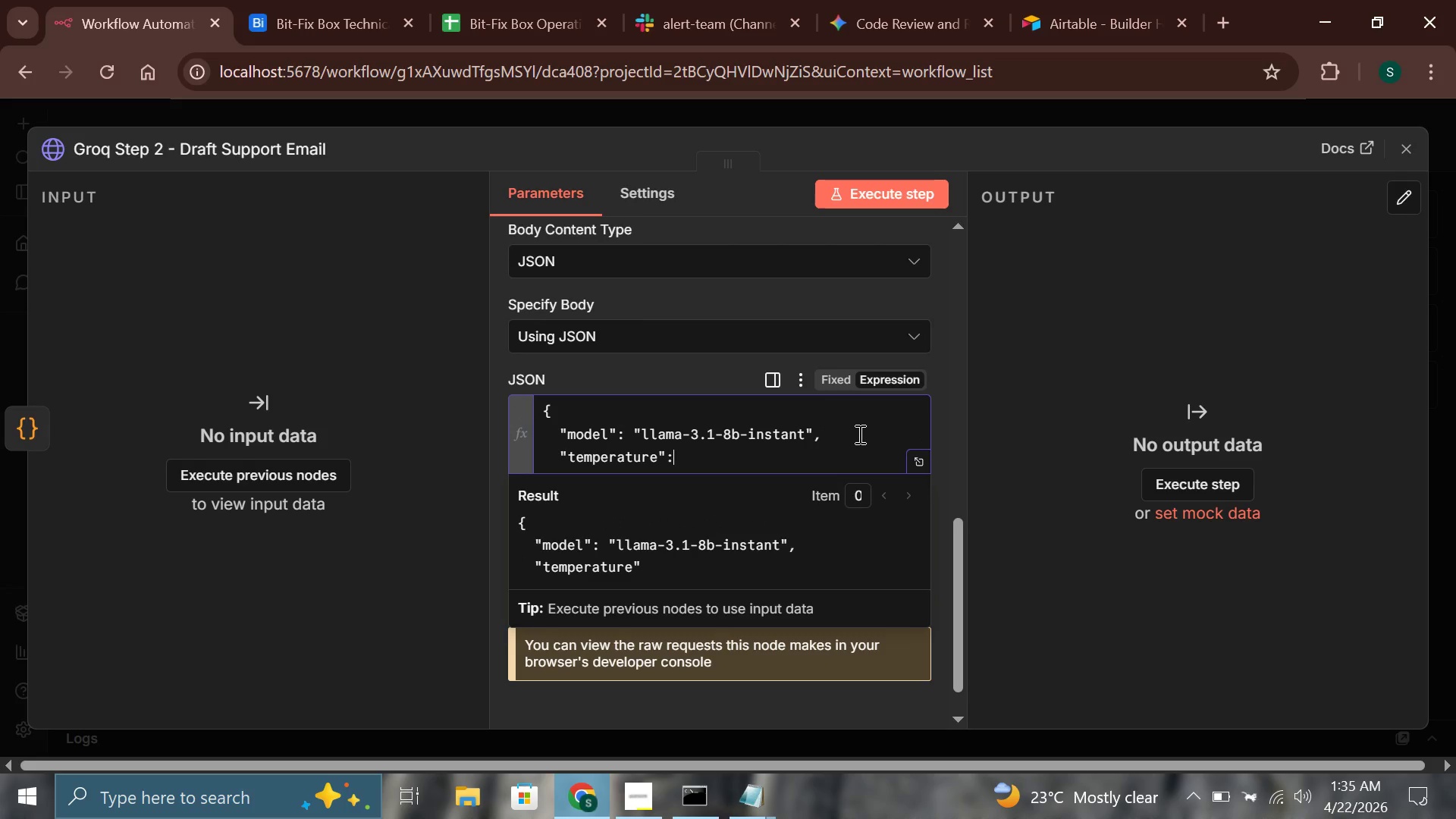 
key(Space)
 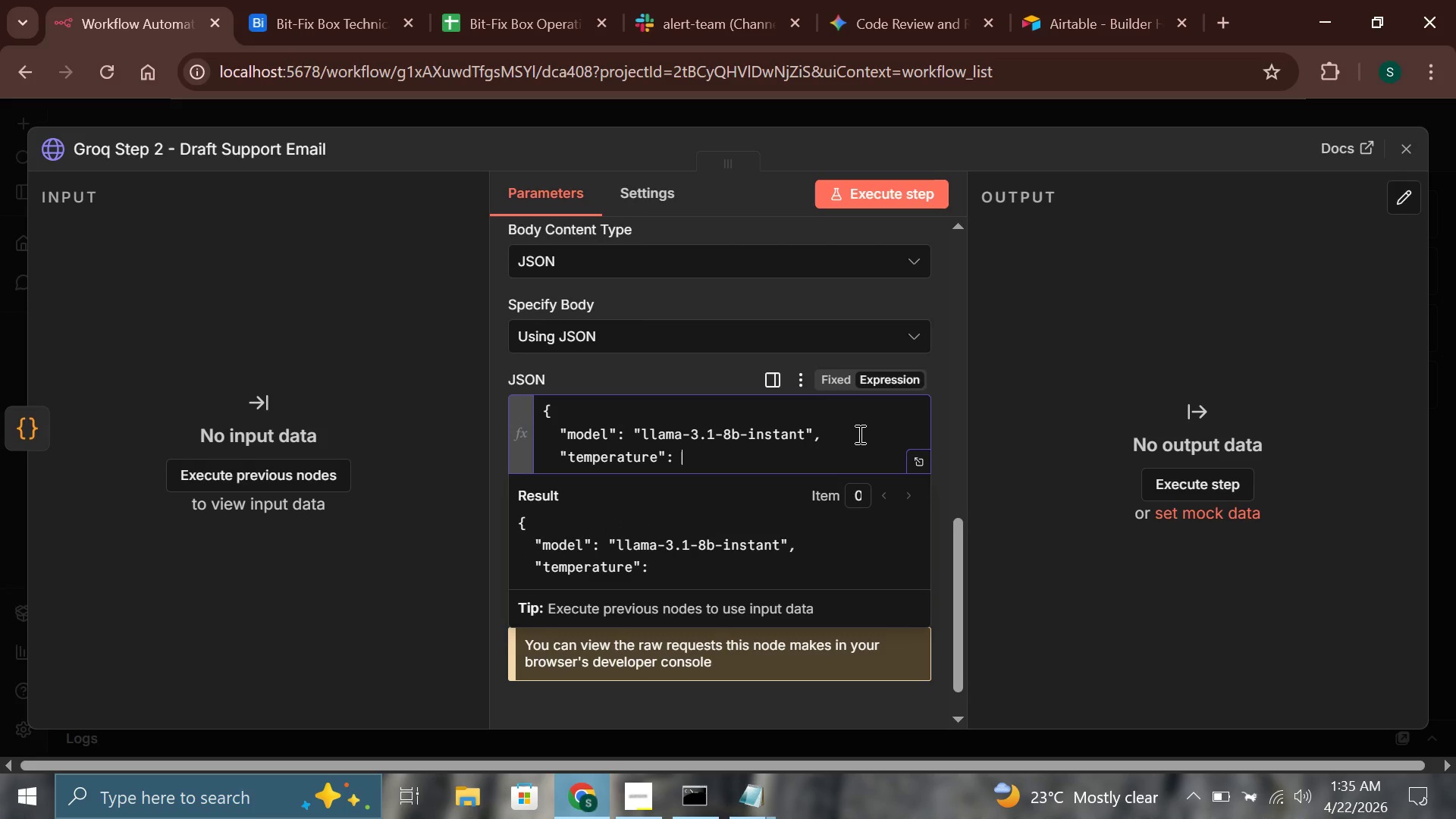 
key(0)
 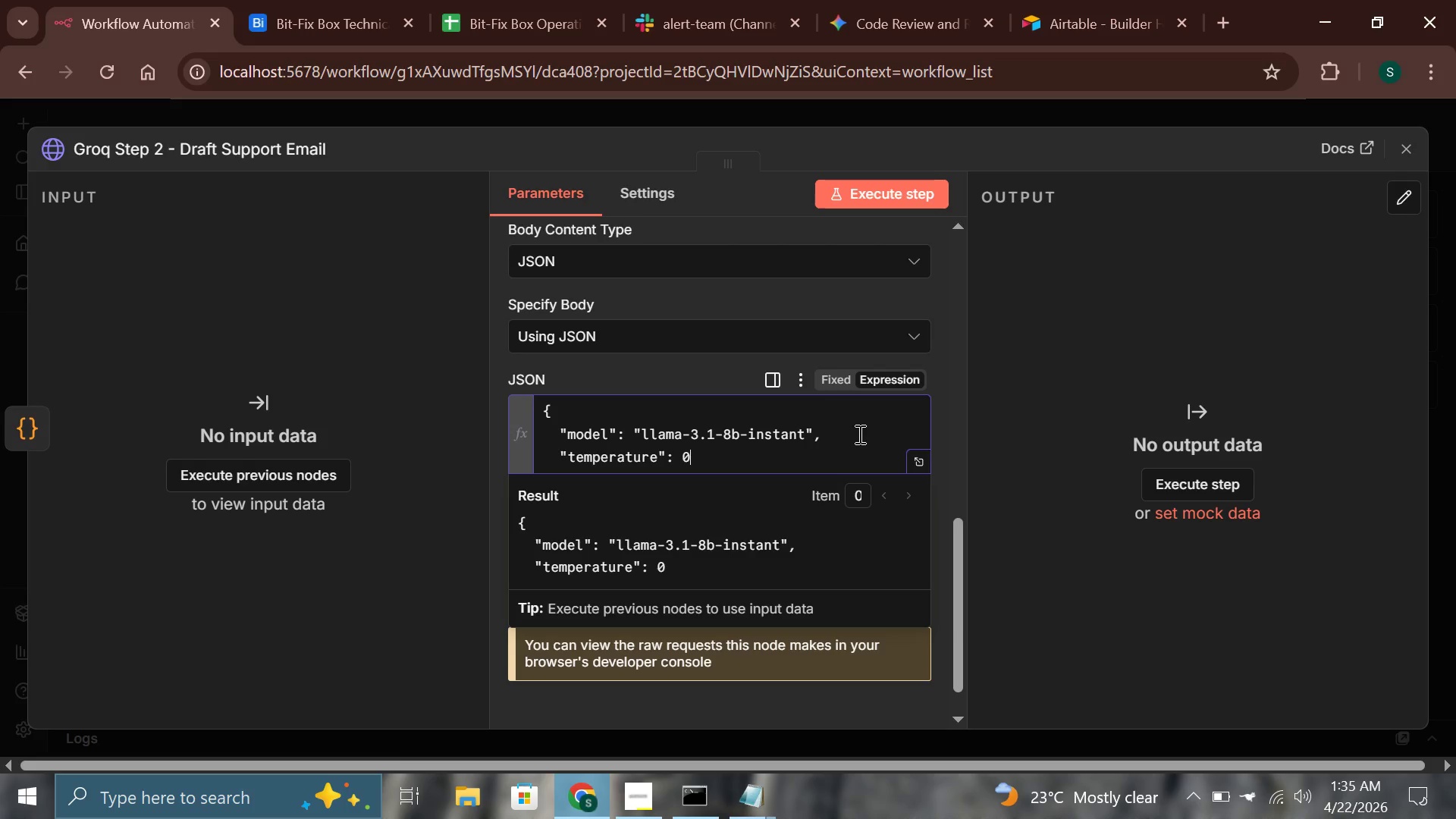 
key(Period)
 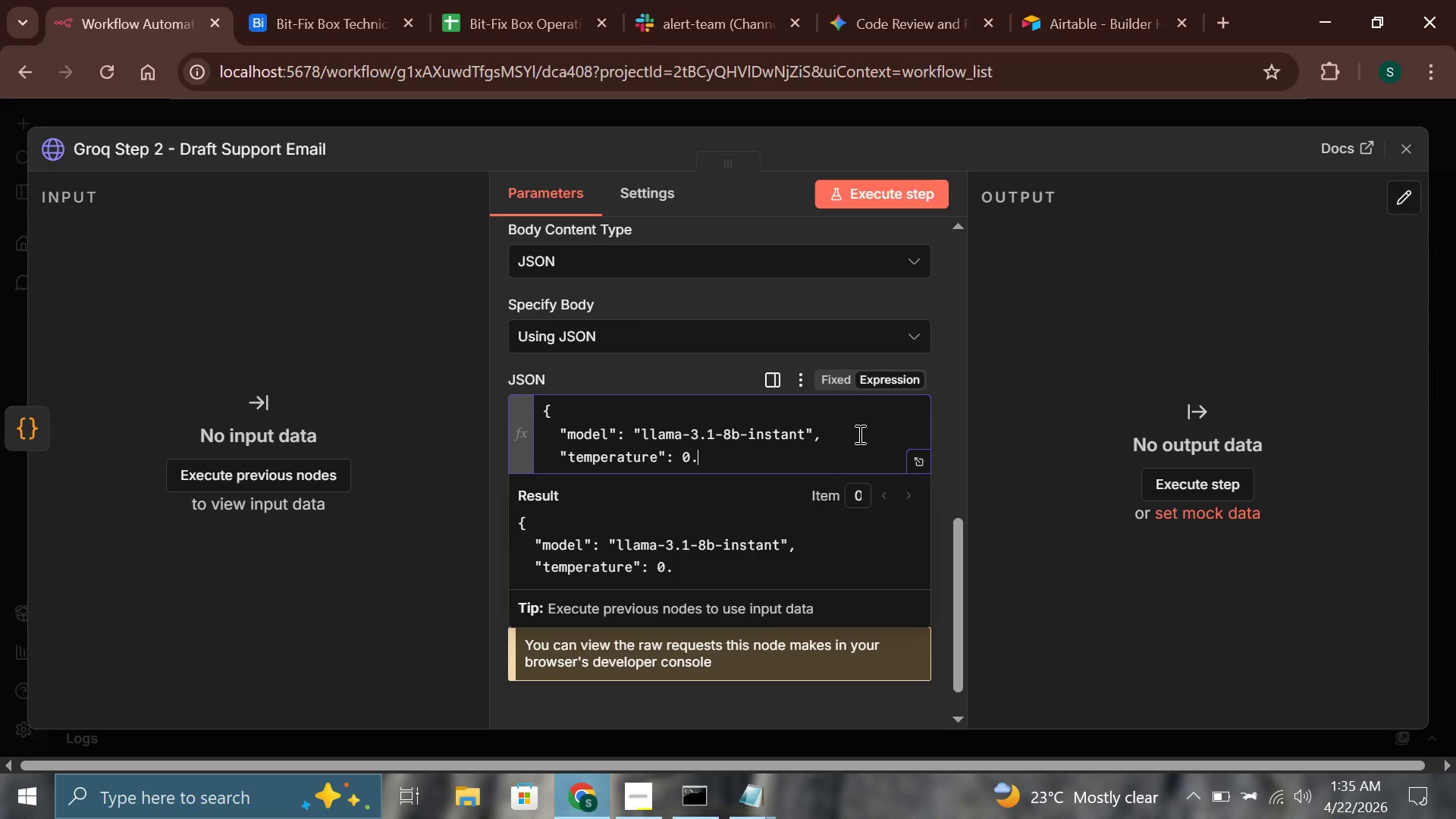 
key(7)
 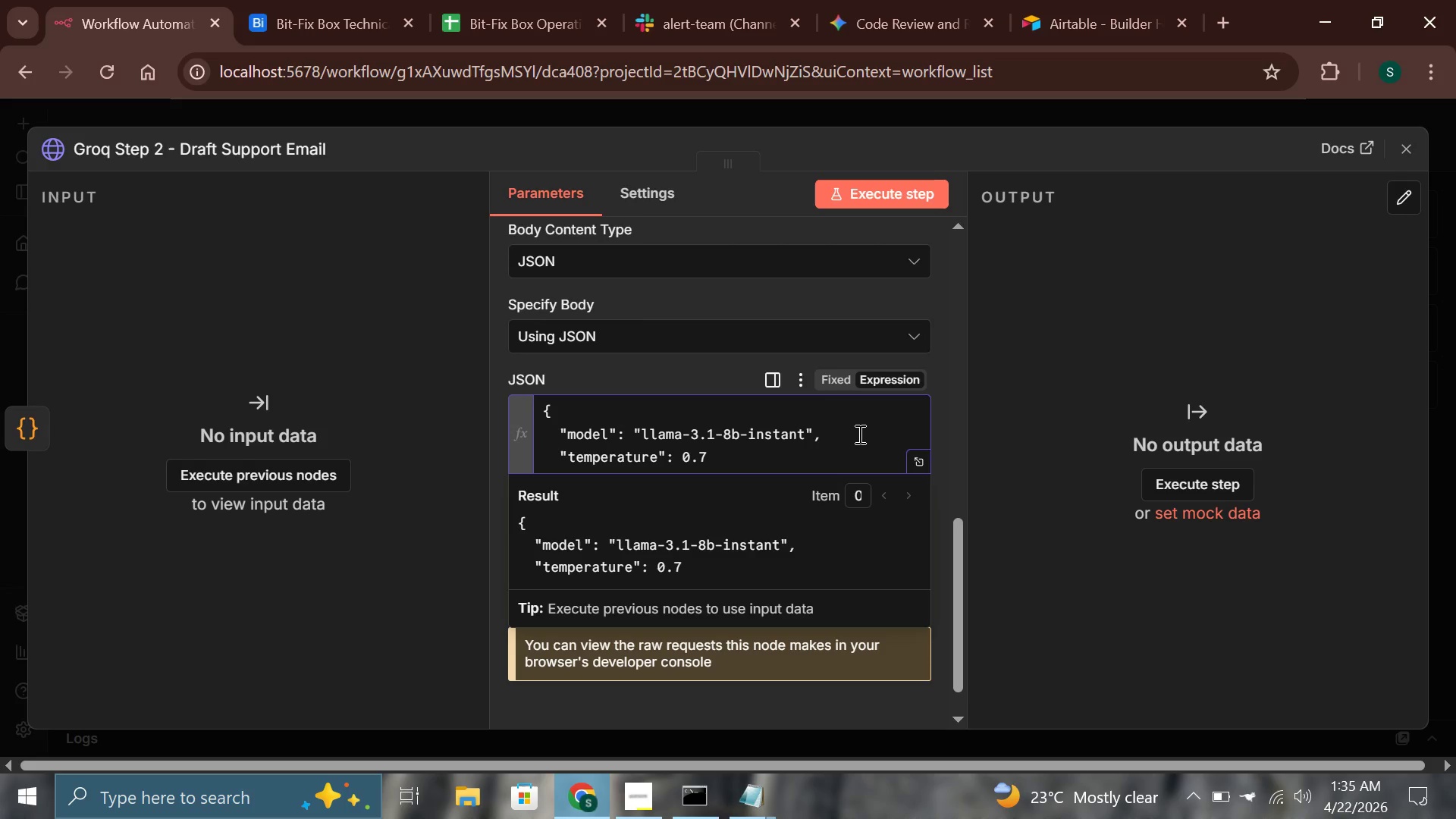 
key(Comma)
 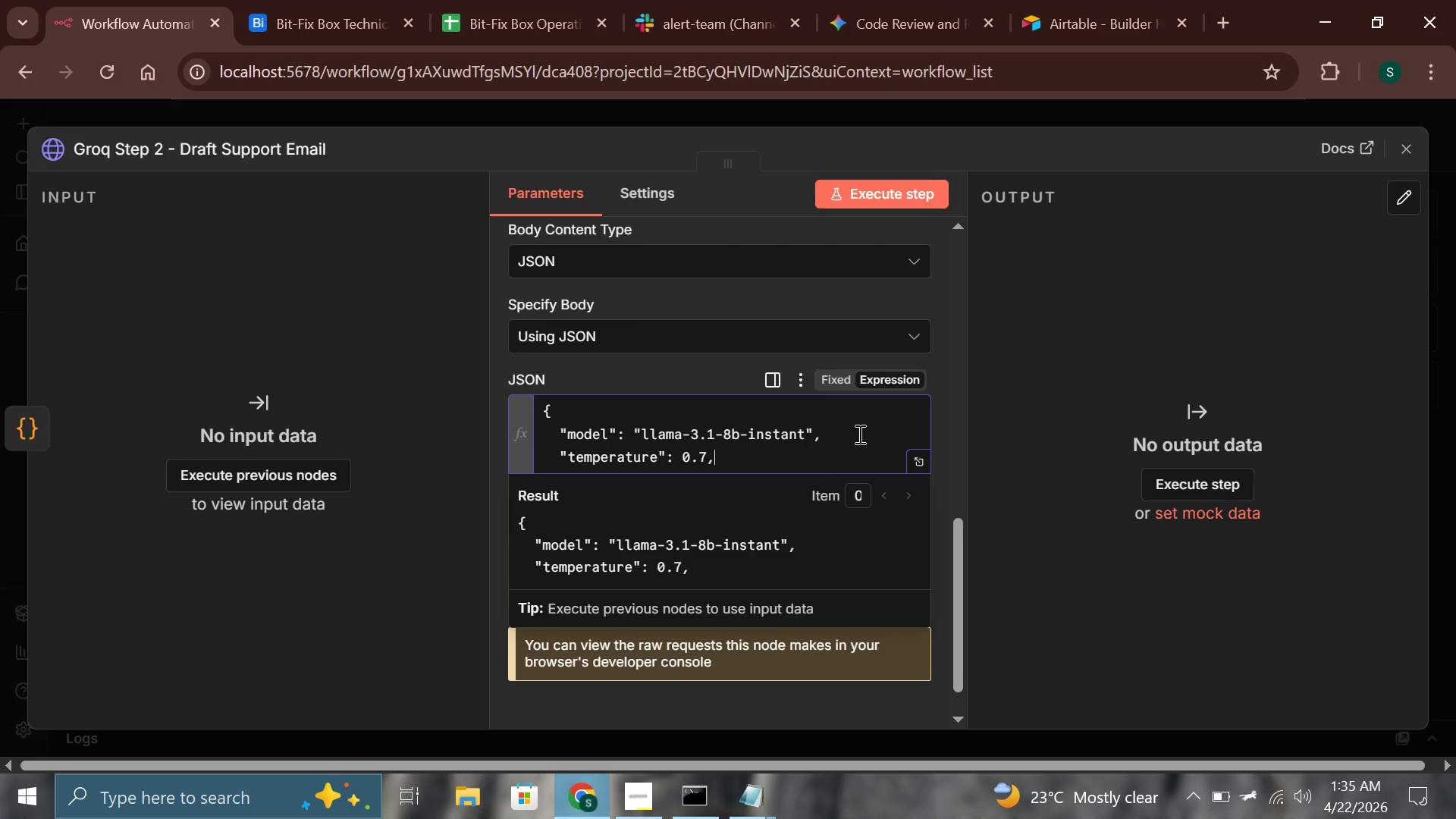 
key(Enter)
 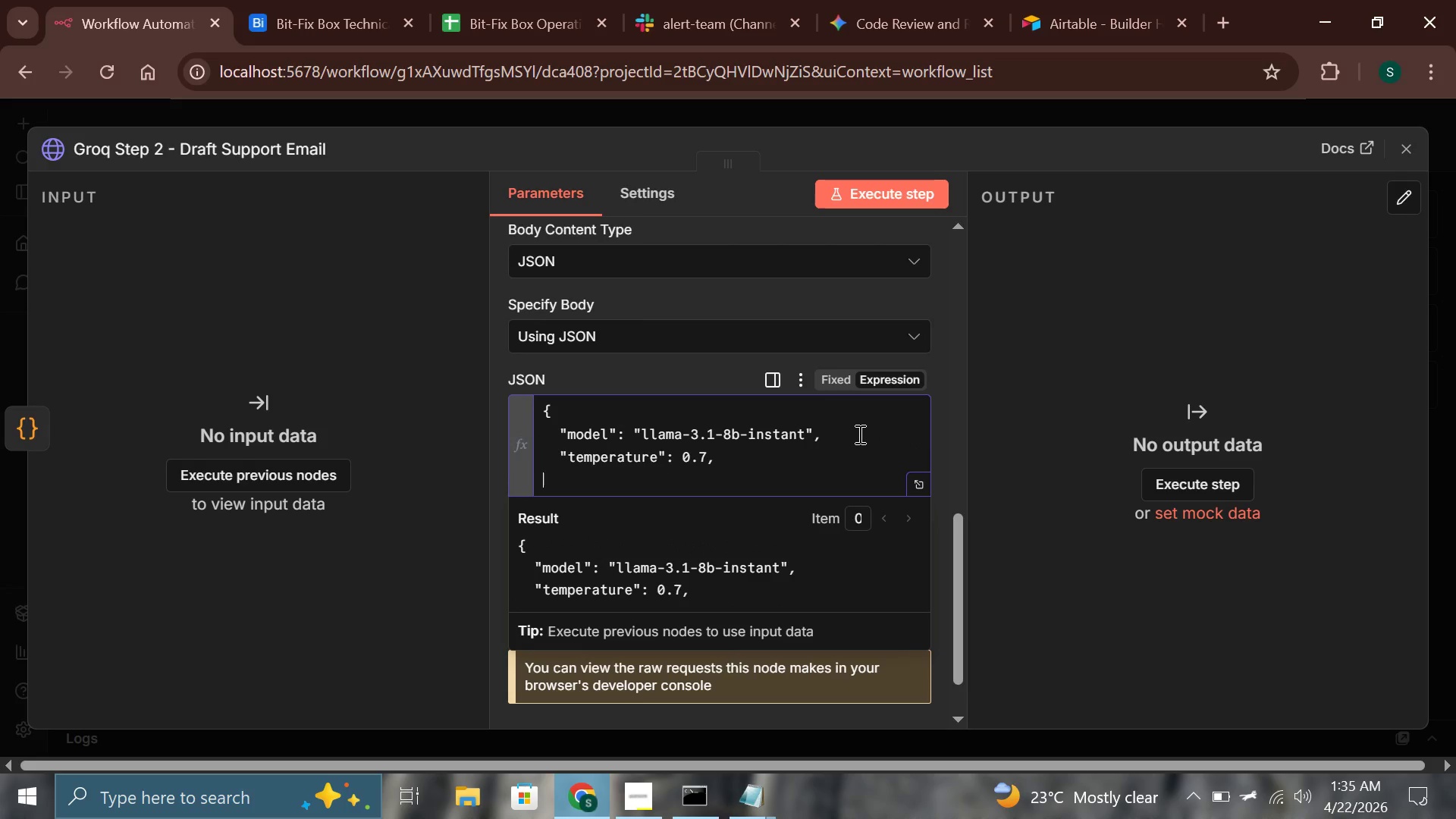 
key(Tab)
type("max_tokens)
 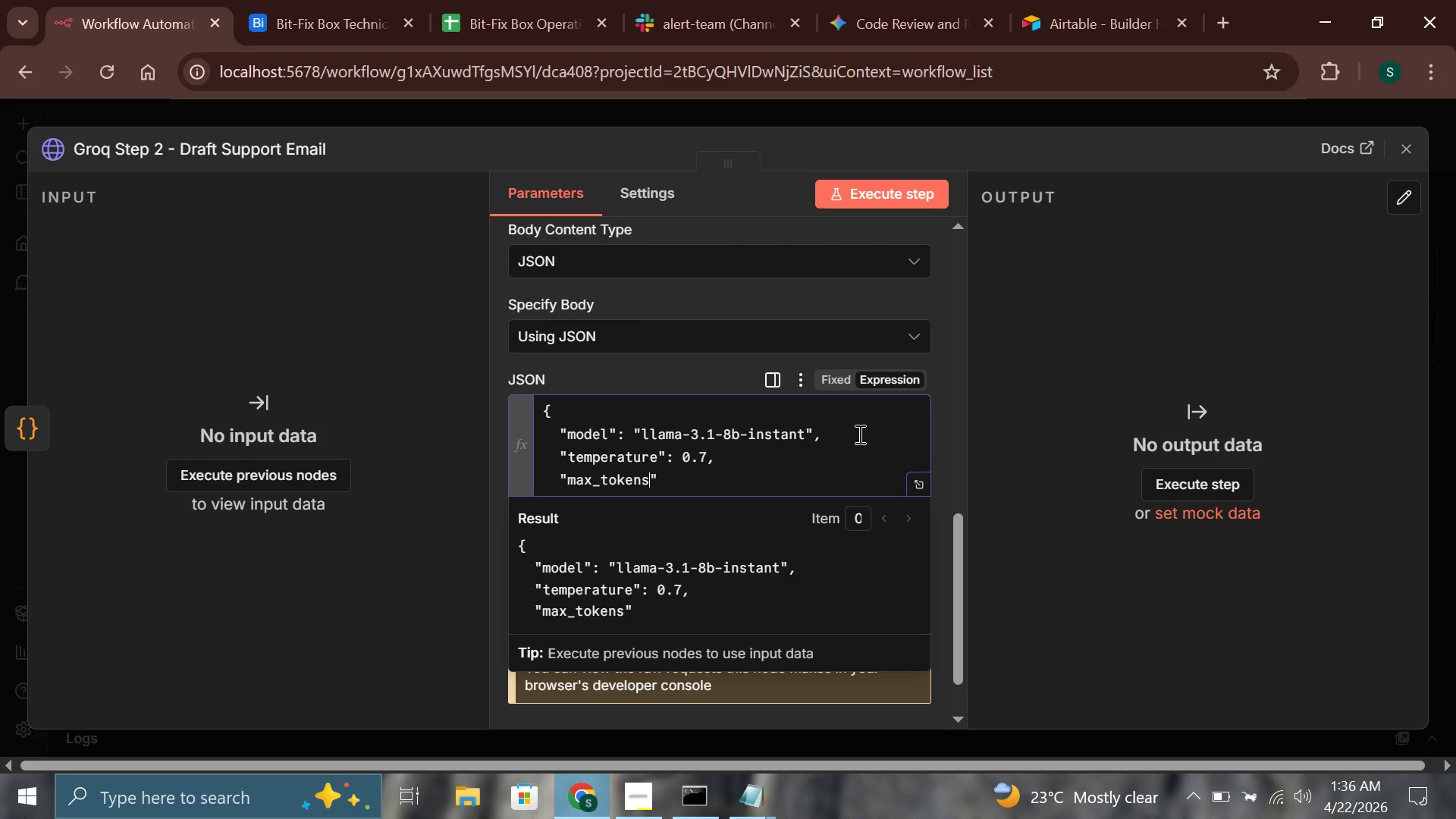 
key(ArrowRight)
 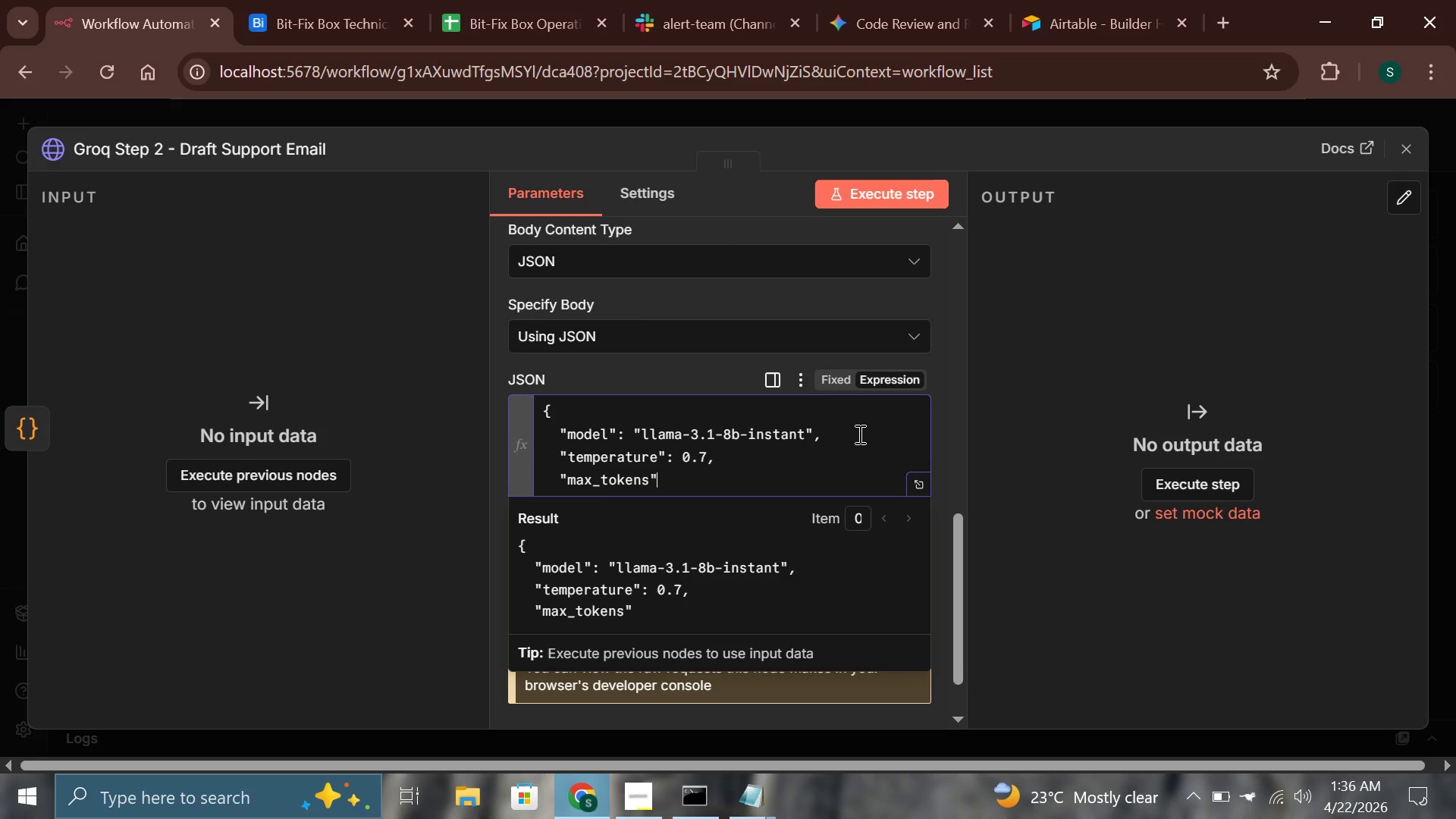 
type(: 600,)
 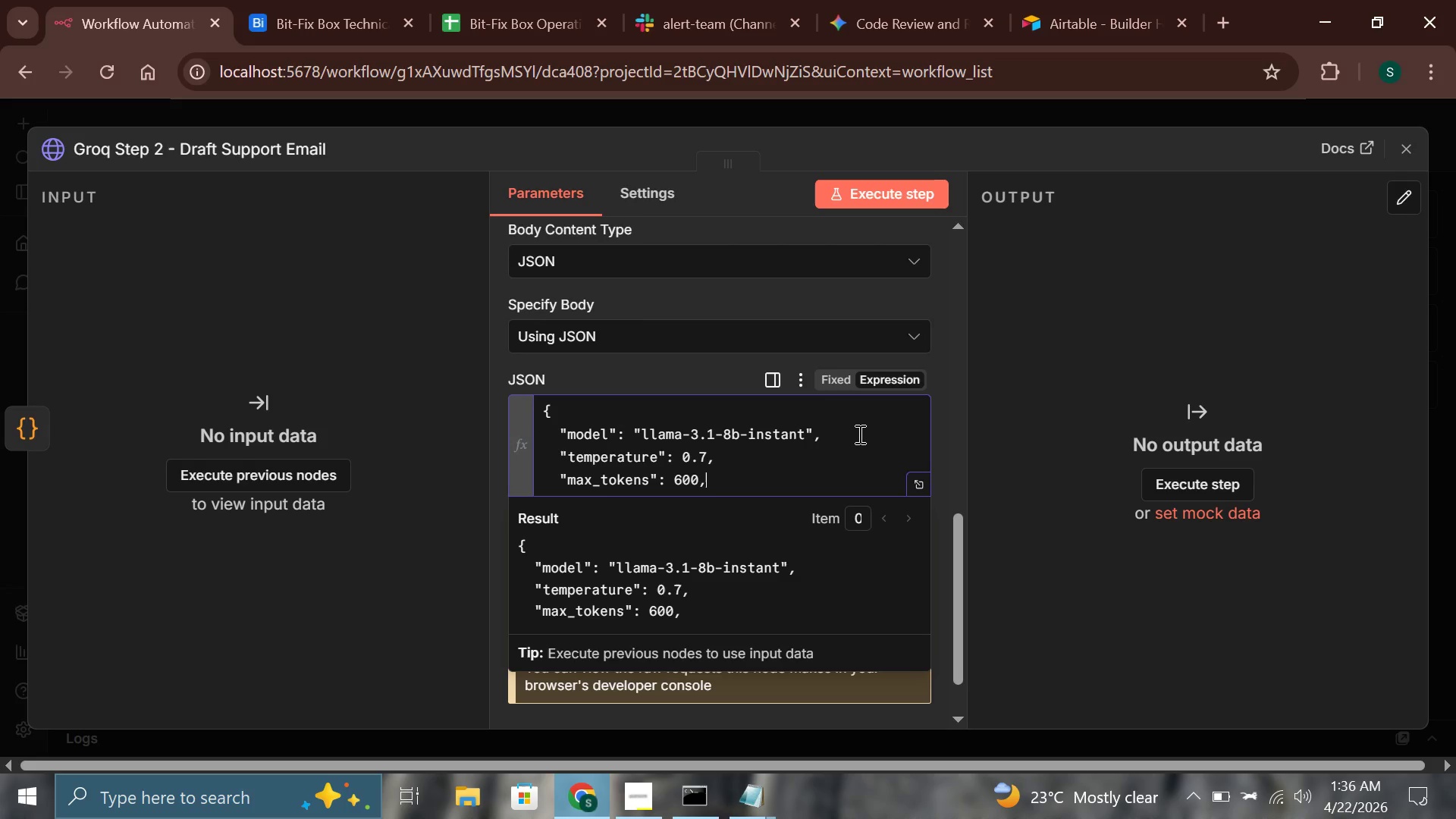 
key(Enter)
 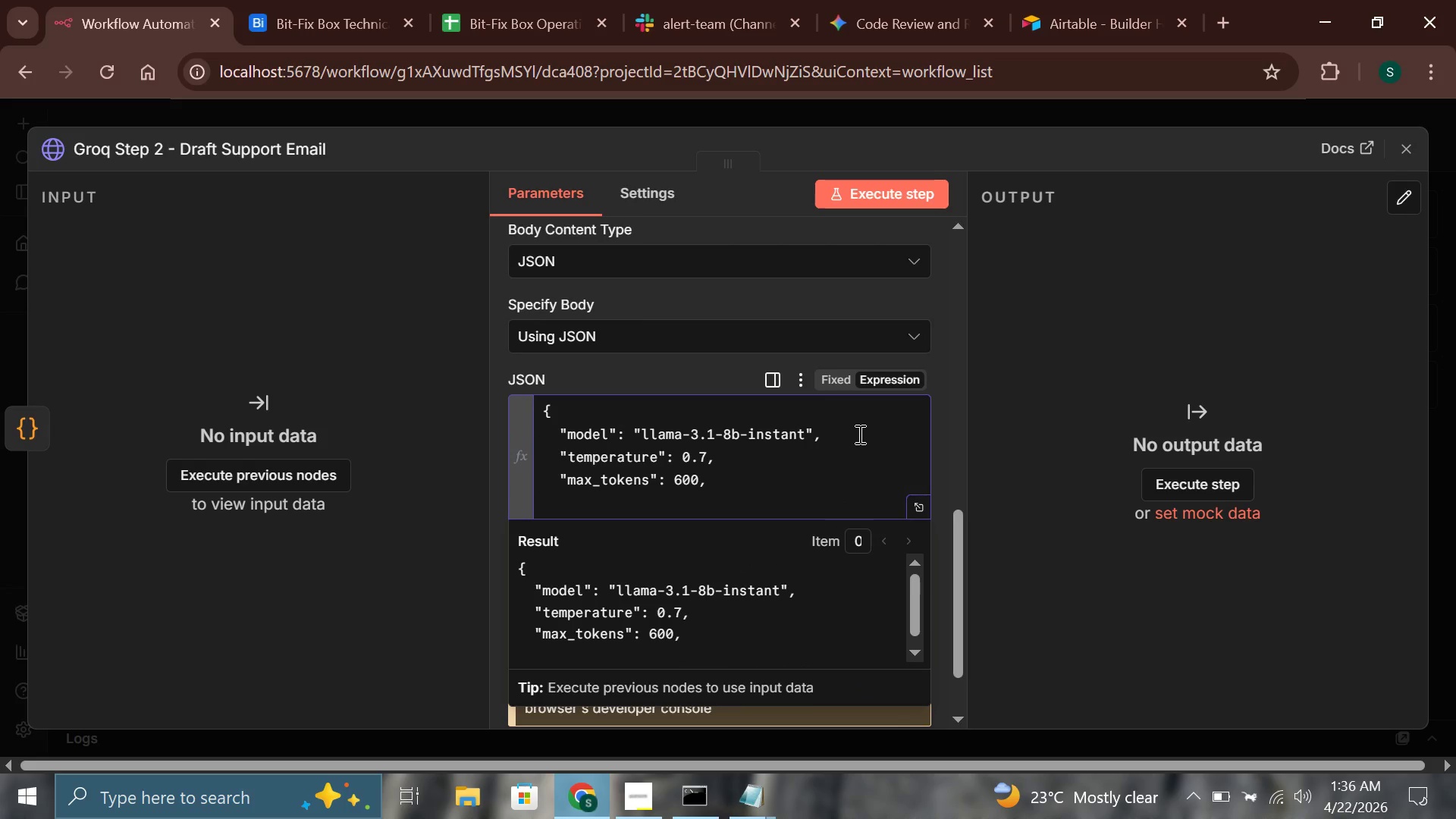 
key(Tab)
type("messages[PageDown]: [)
 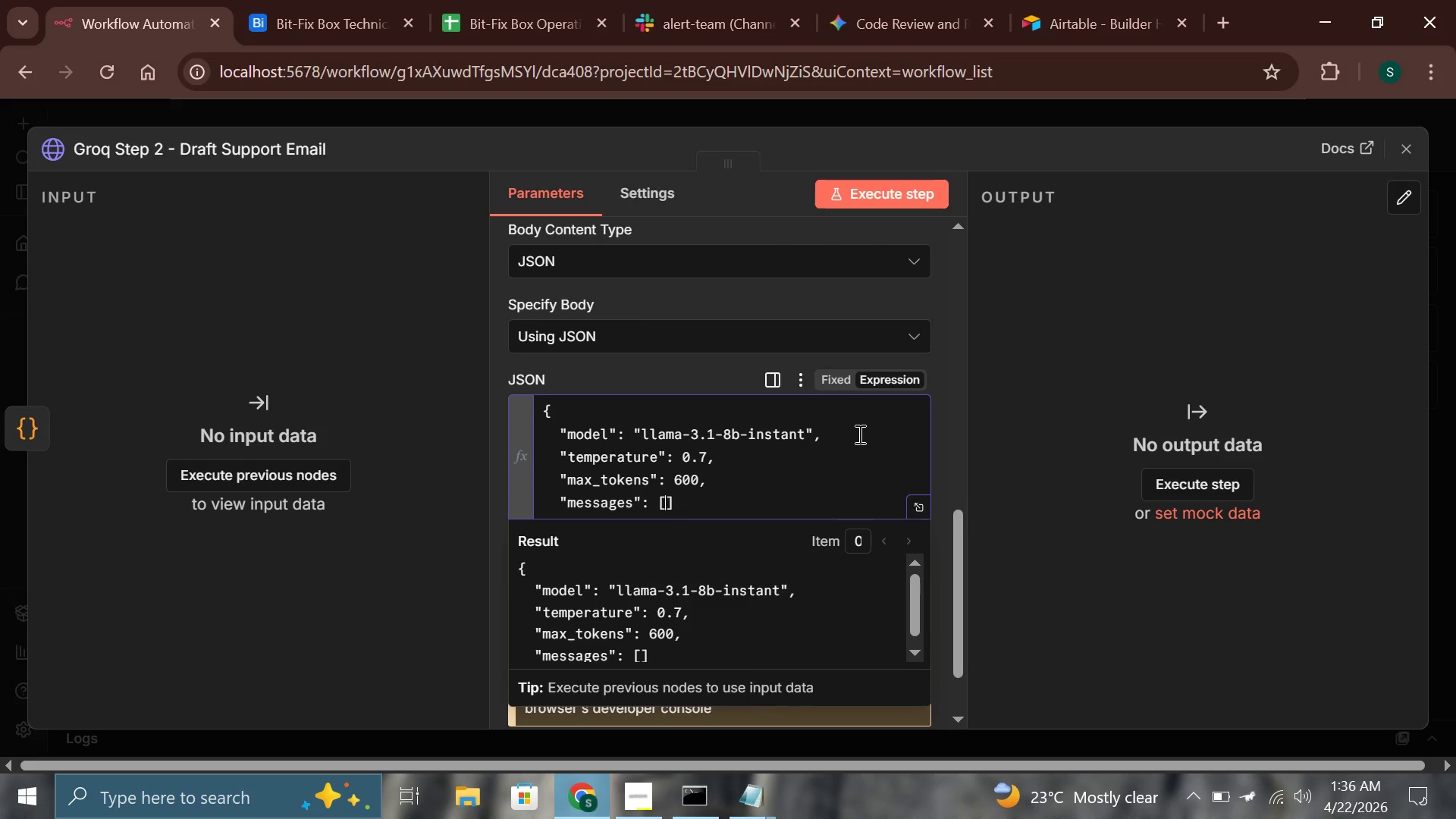 
 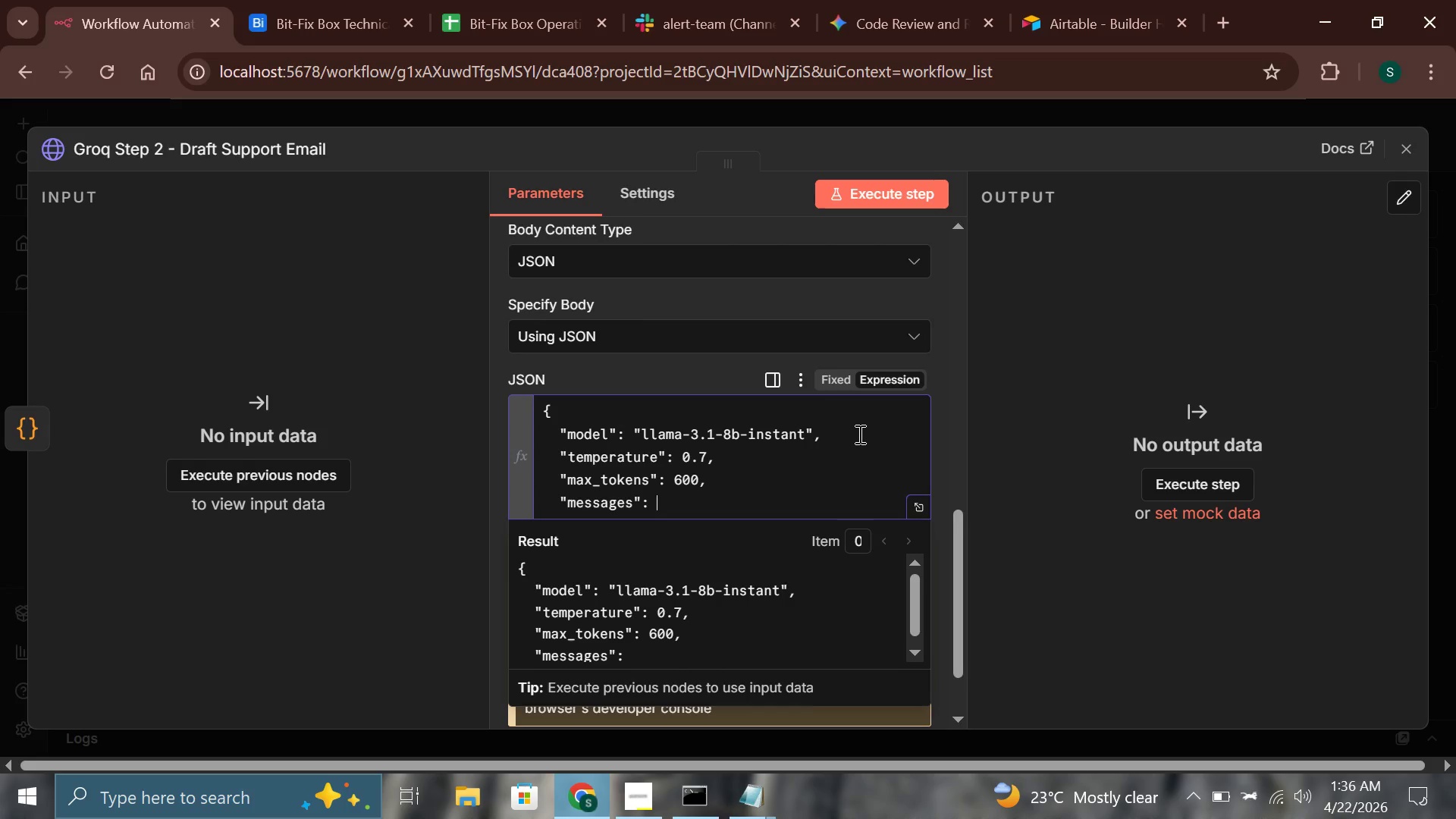 
key(Enter)
 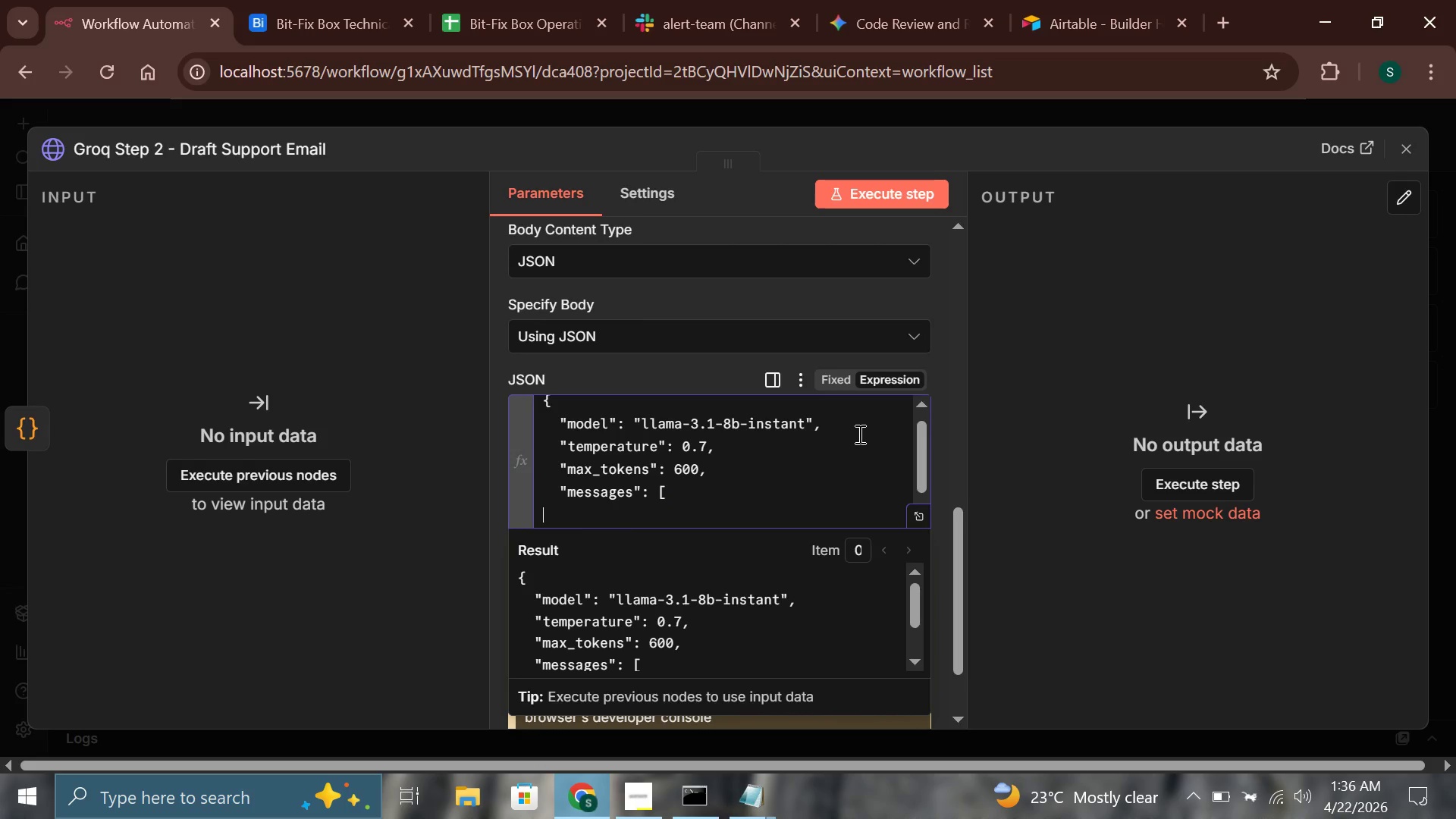 
key(Tab)
 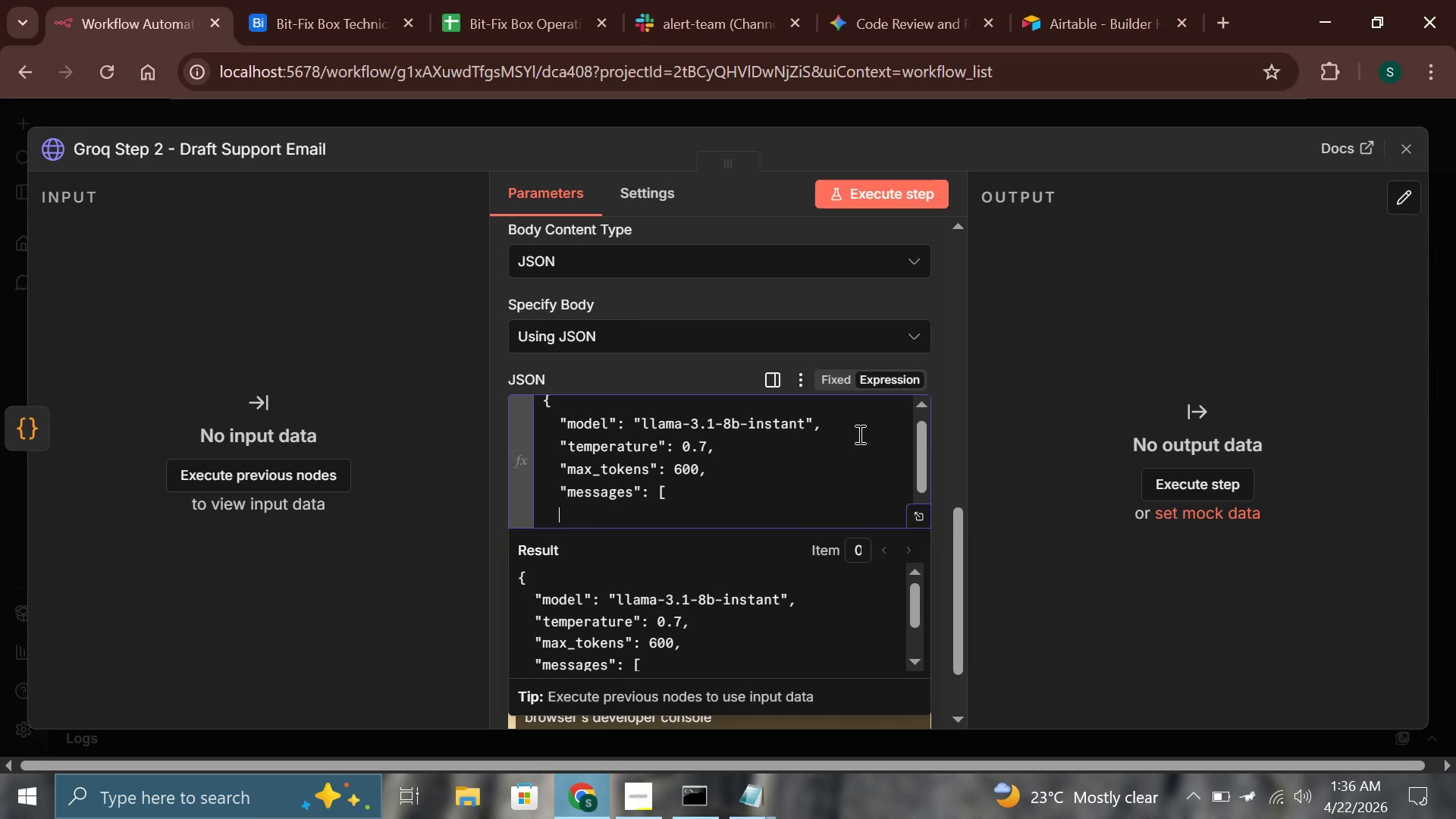 
key(Tab)
 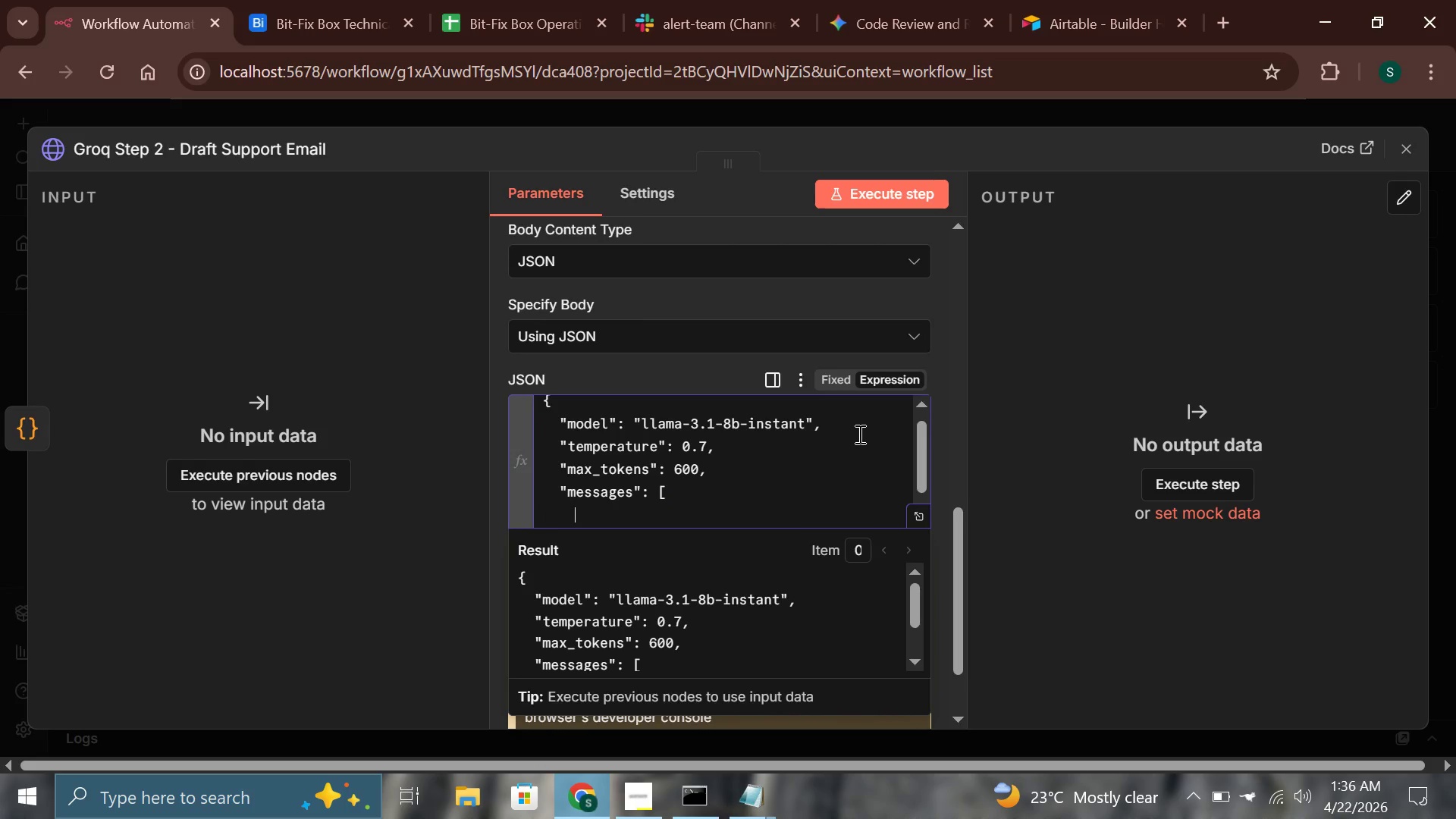 
key(Shift+BracketLeft)
 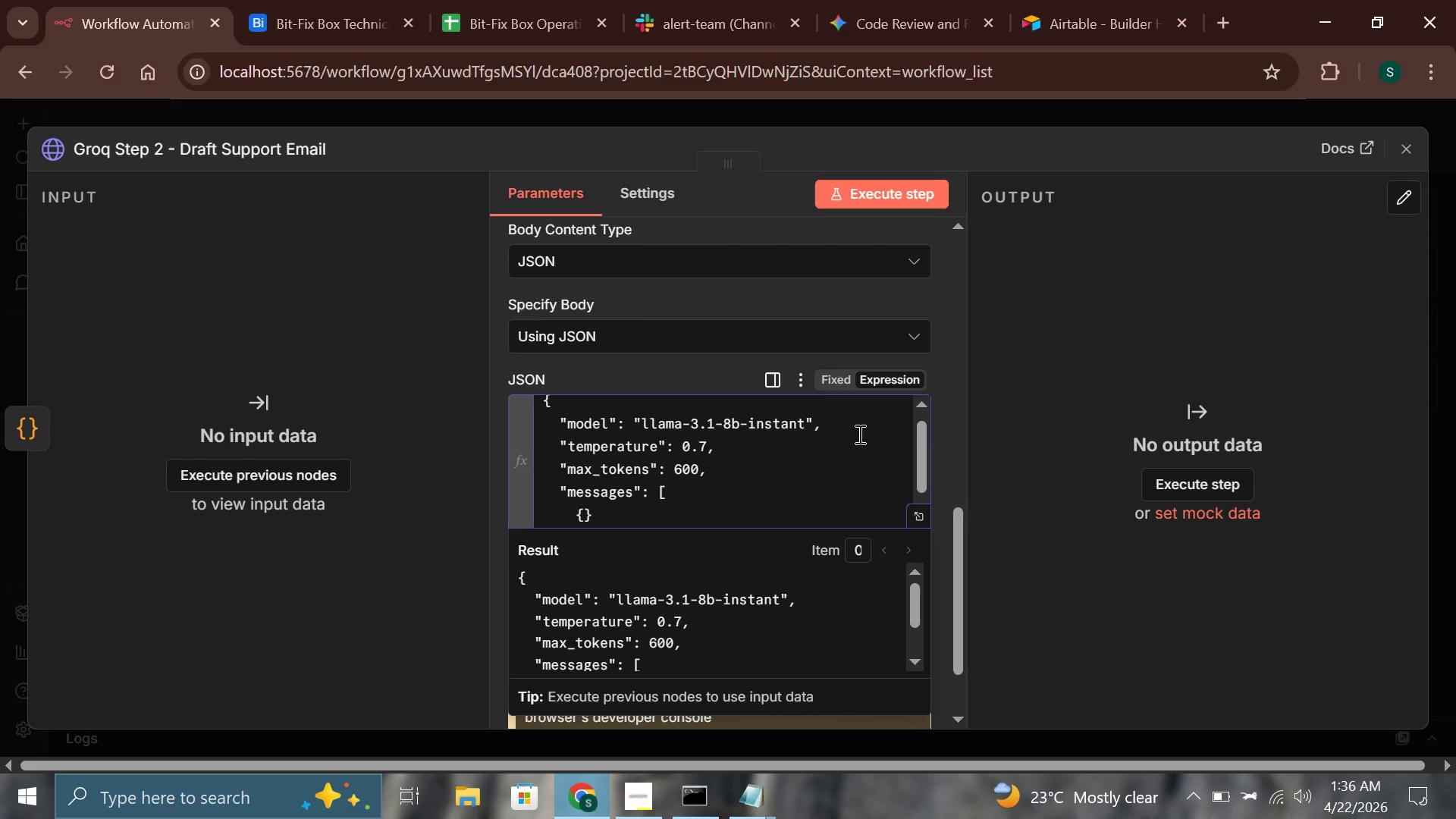 
key(Enter)
 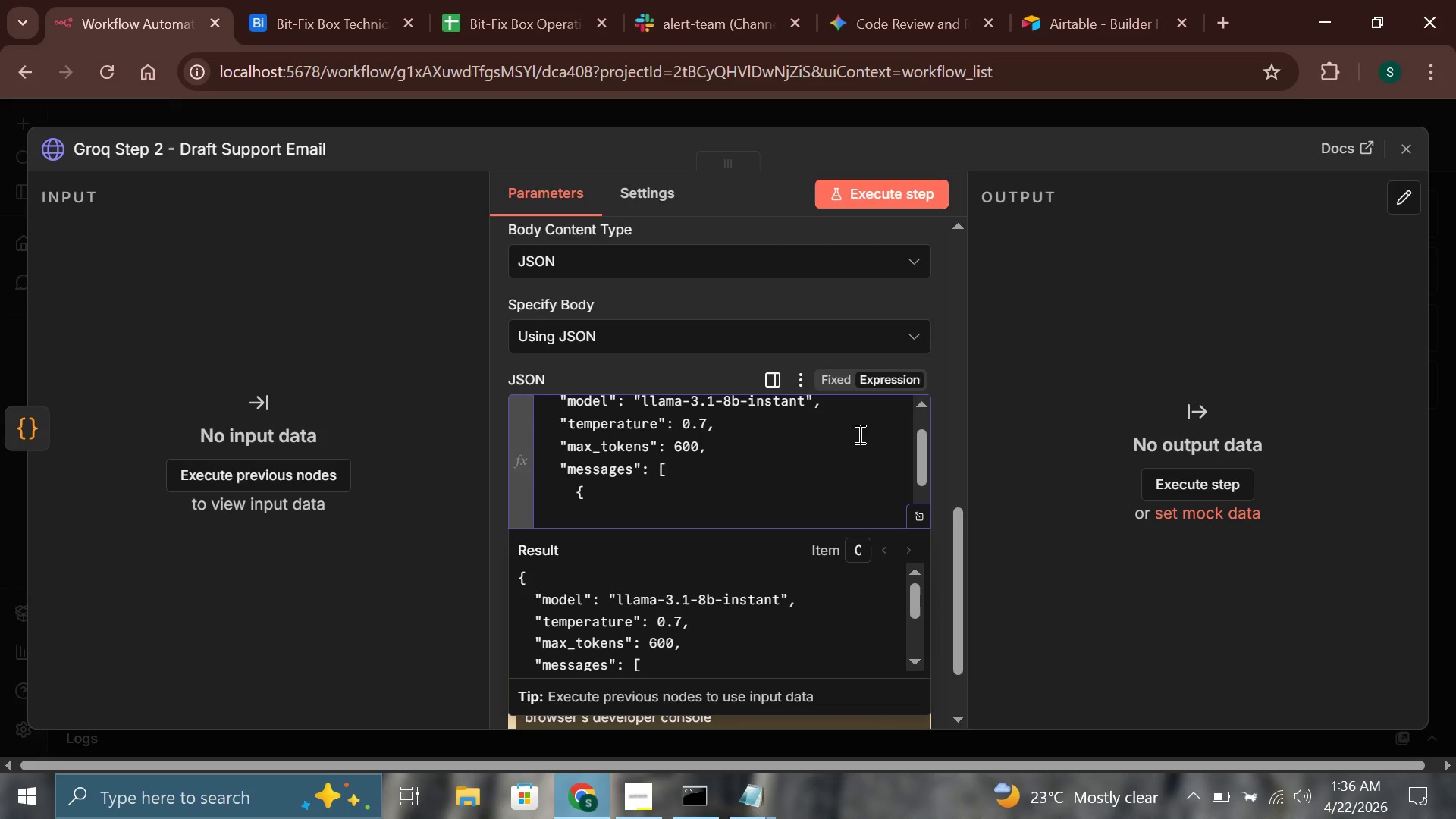 
key(Tab)
key(Tab)
key(Tab)
type("role)
 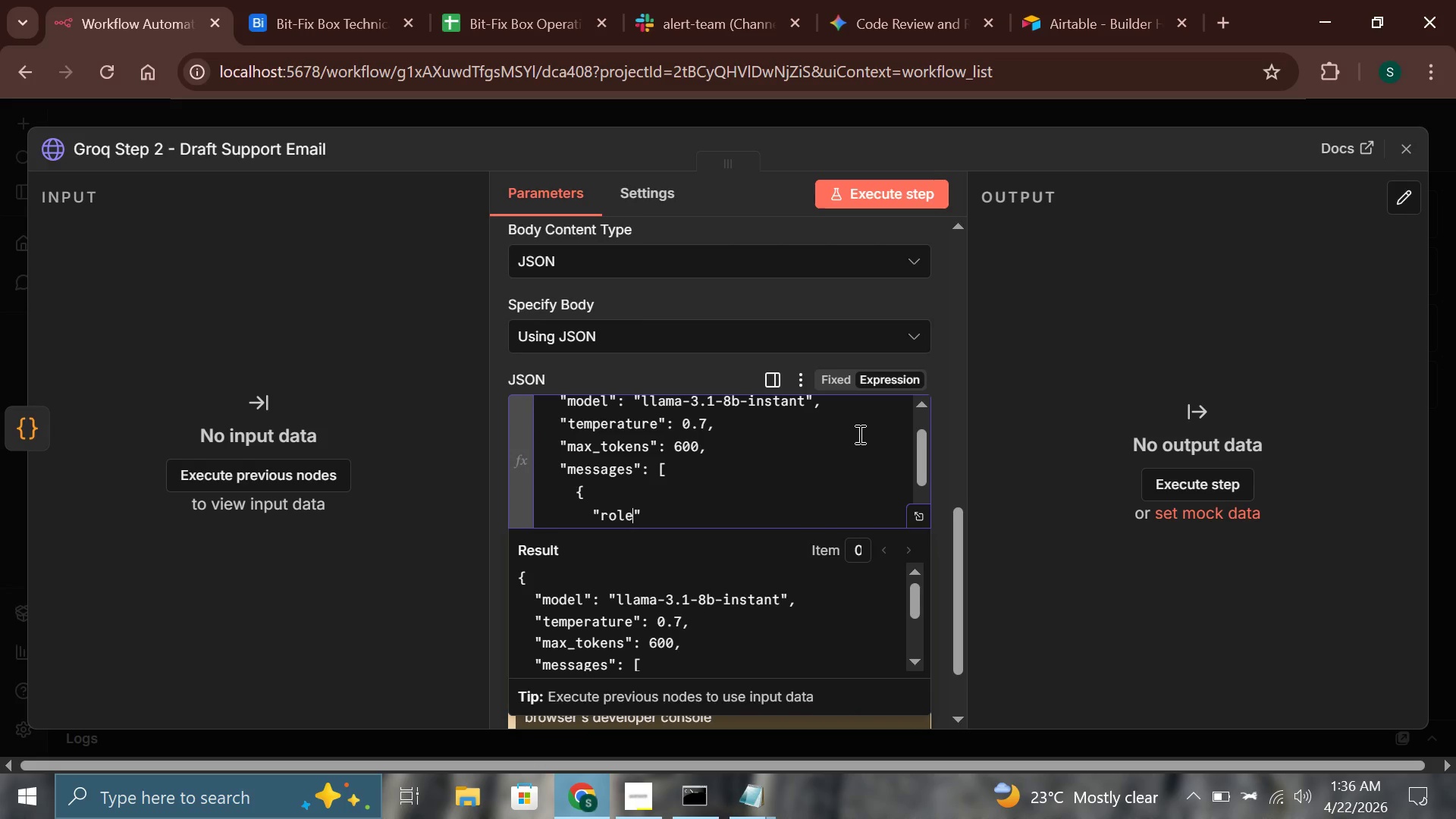 
key(ArrowRight)
 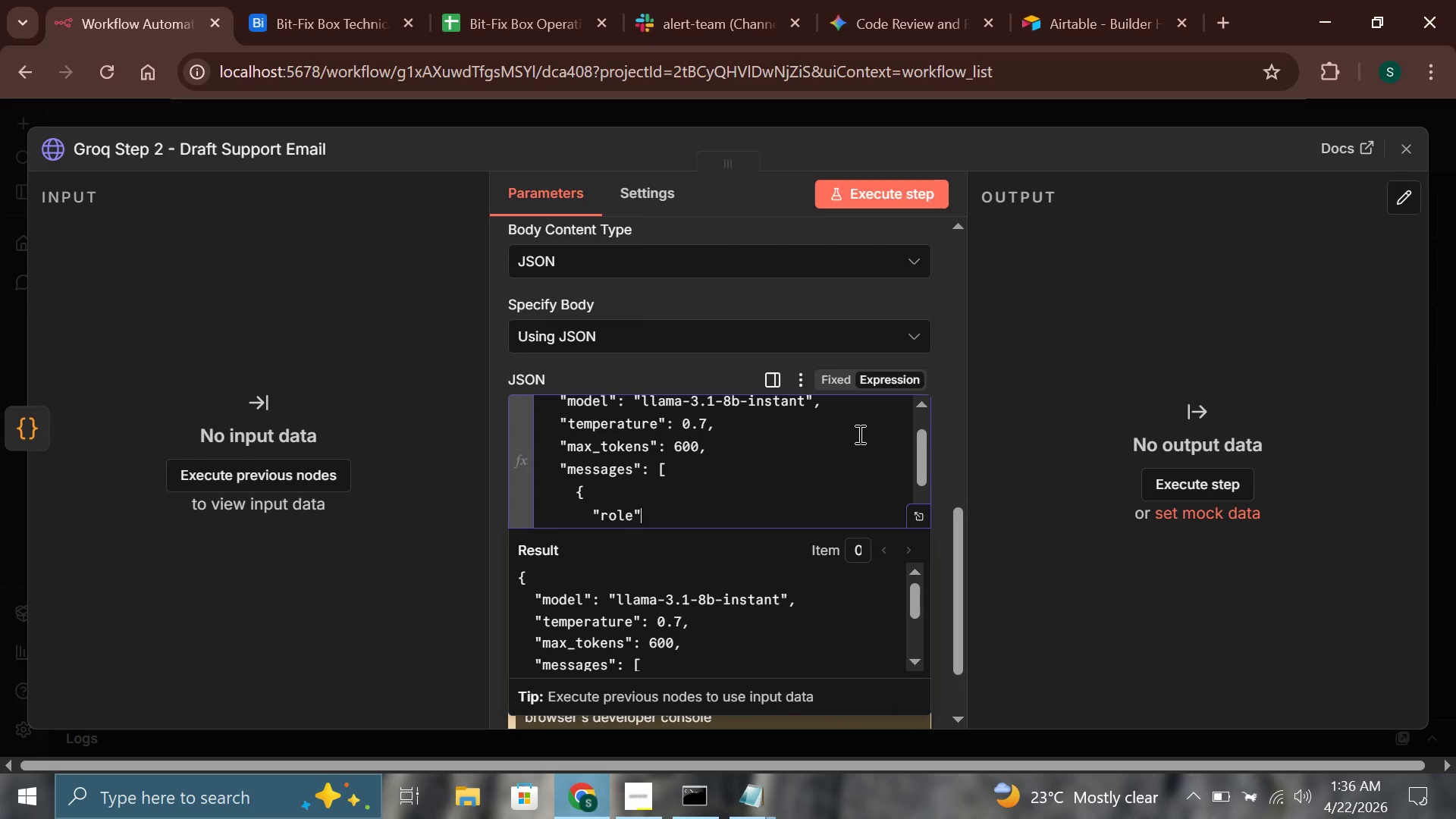 
key(Shift+Semicolon)
 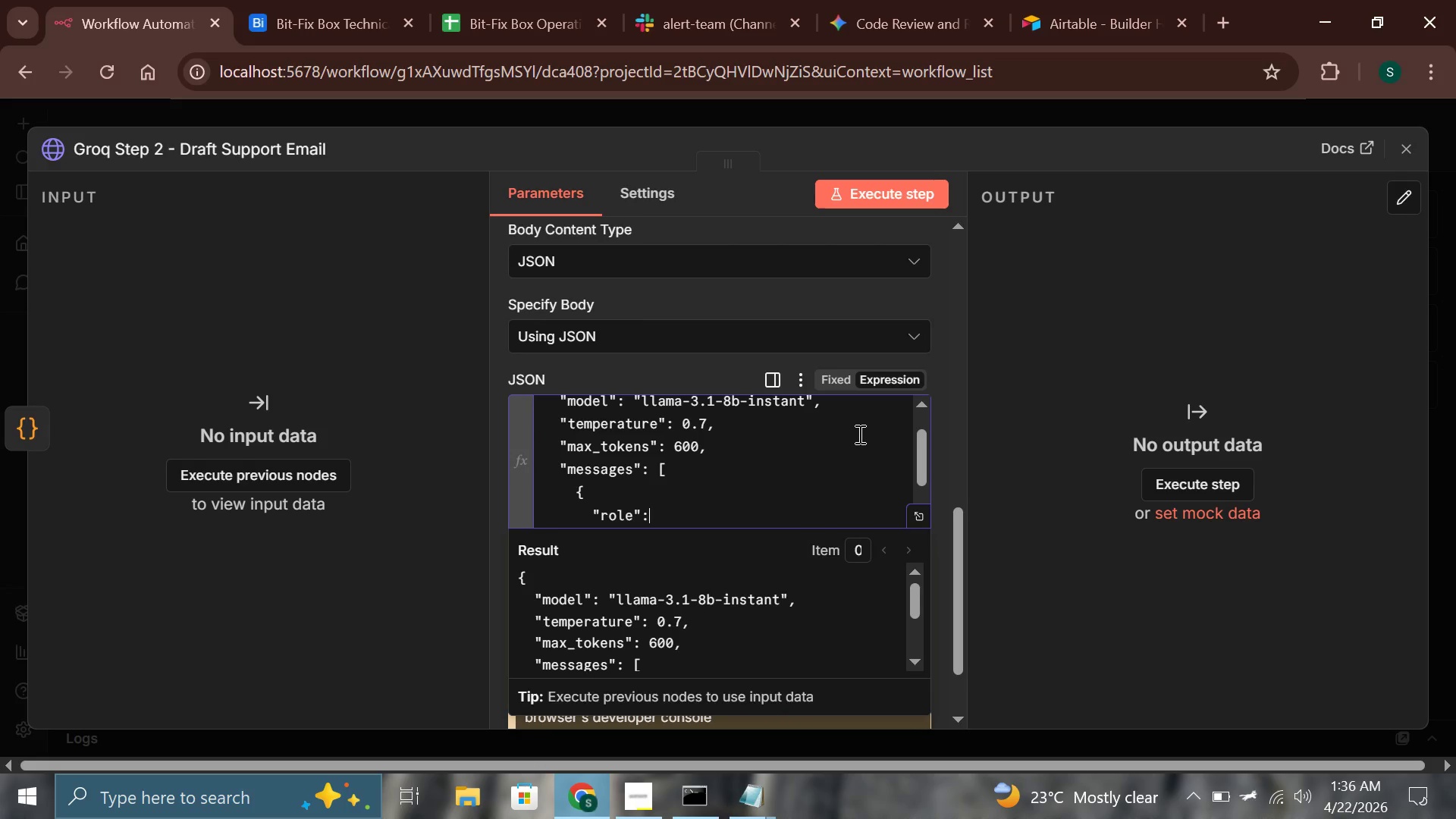 
type( "system)
 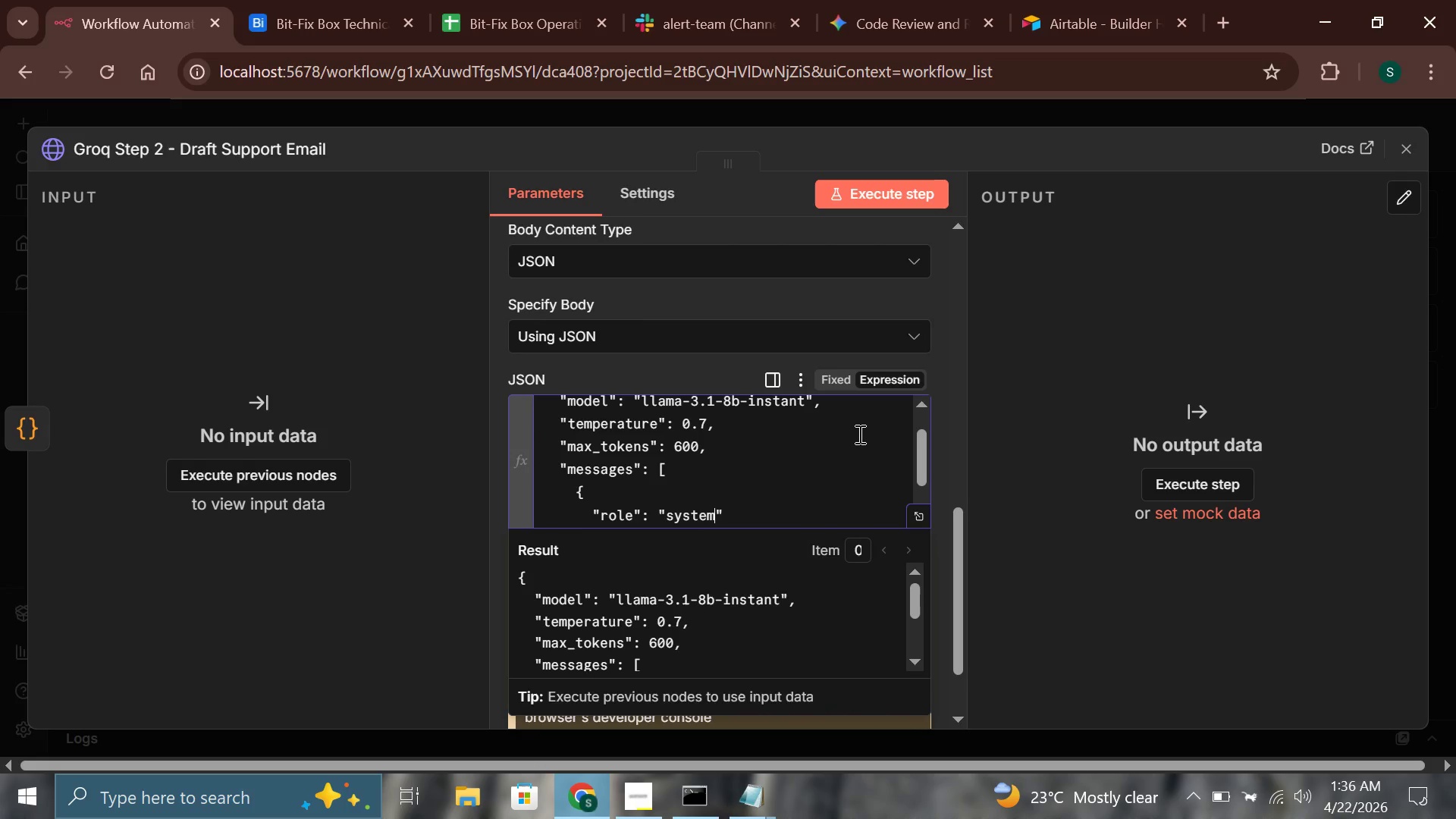 
key(ArrowRight)
 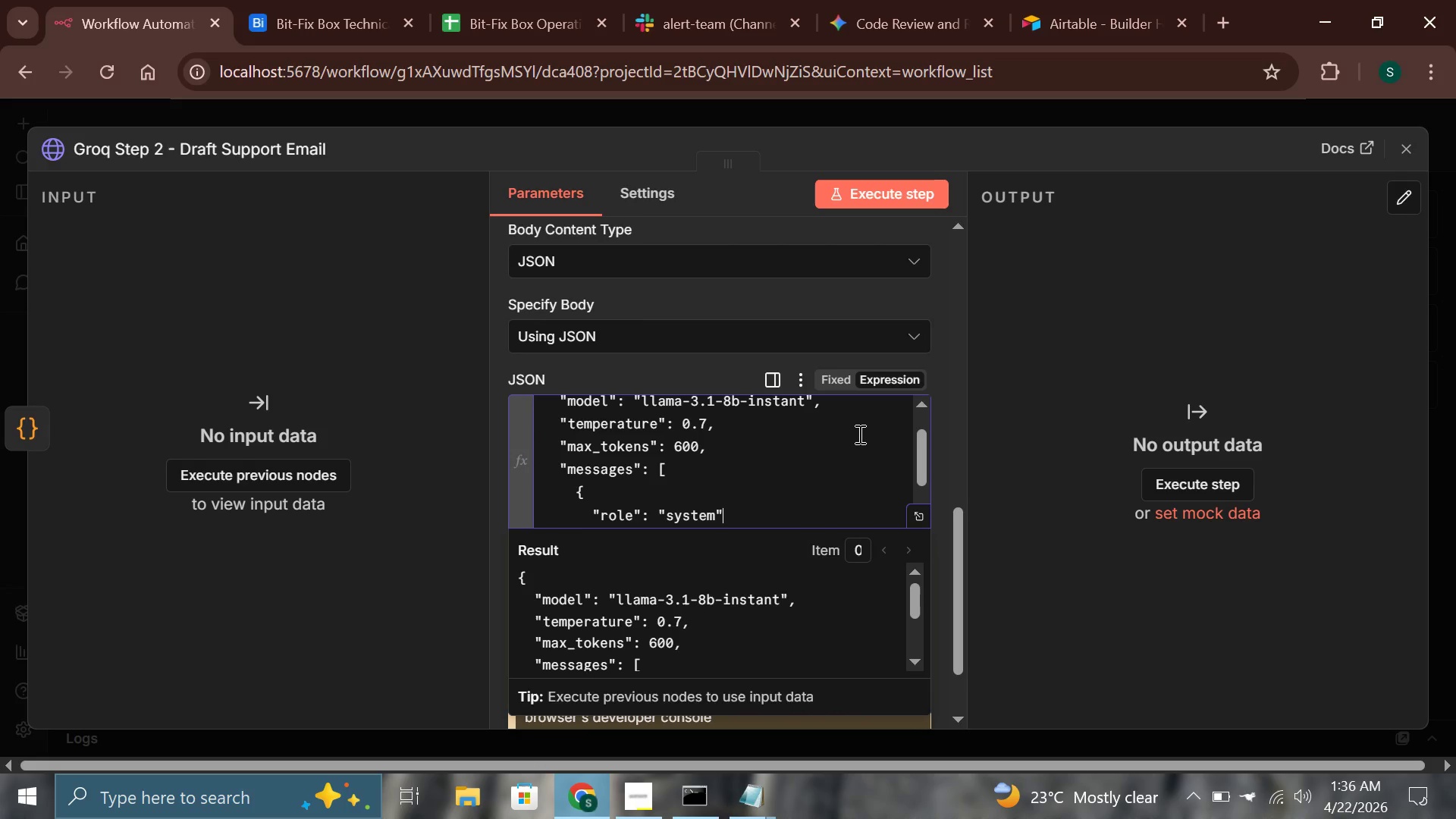 
key(Comma)
 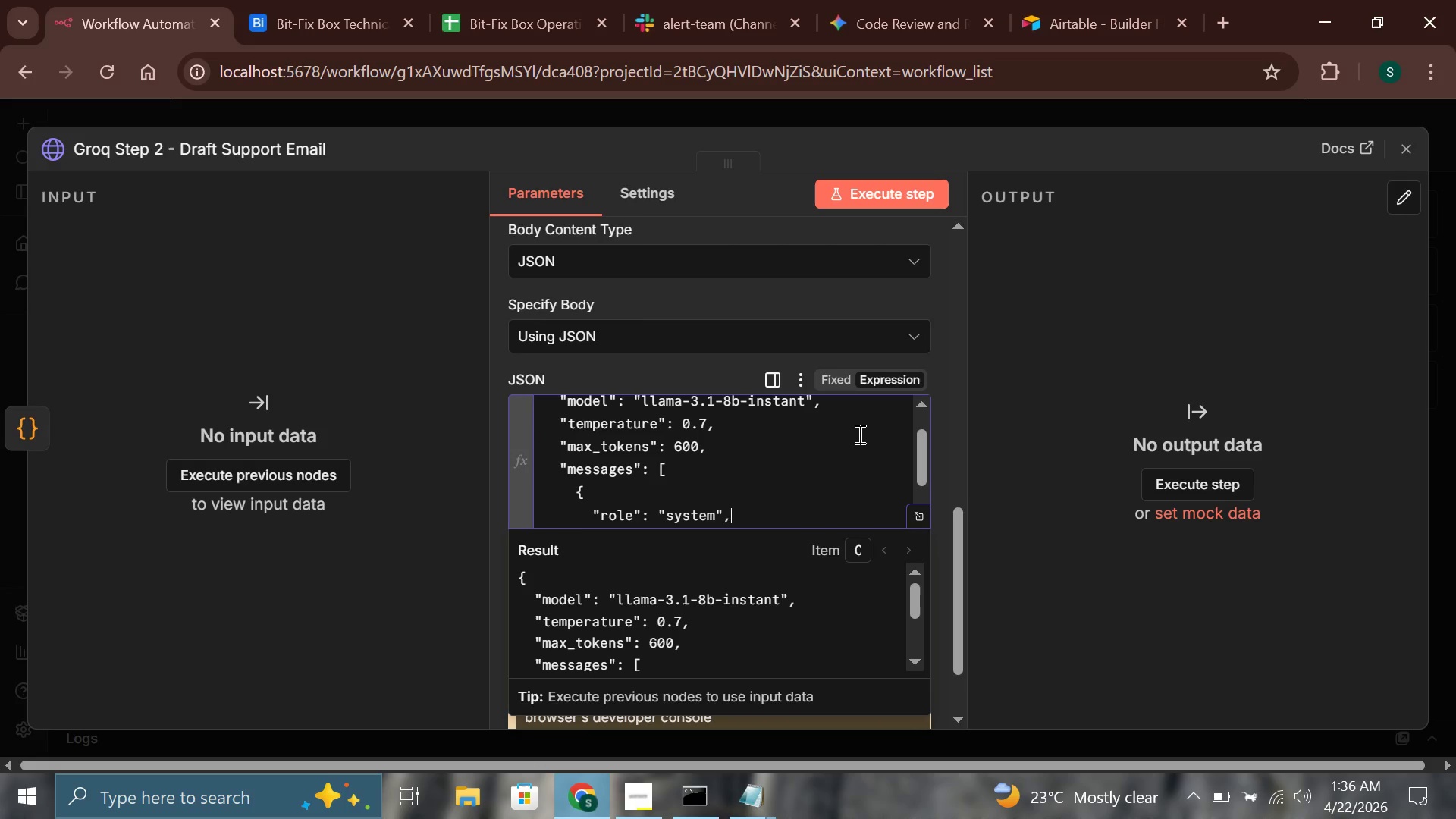 
key(Enter)
 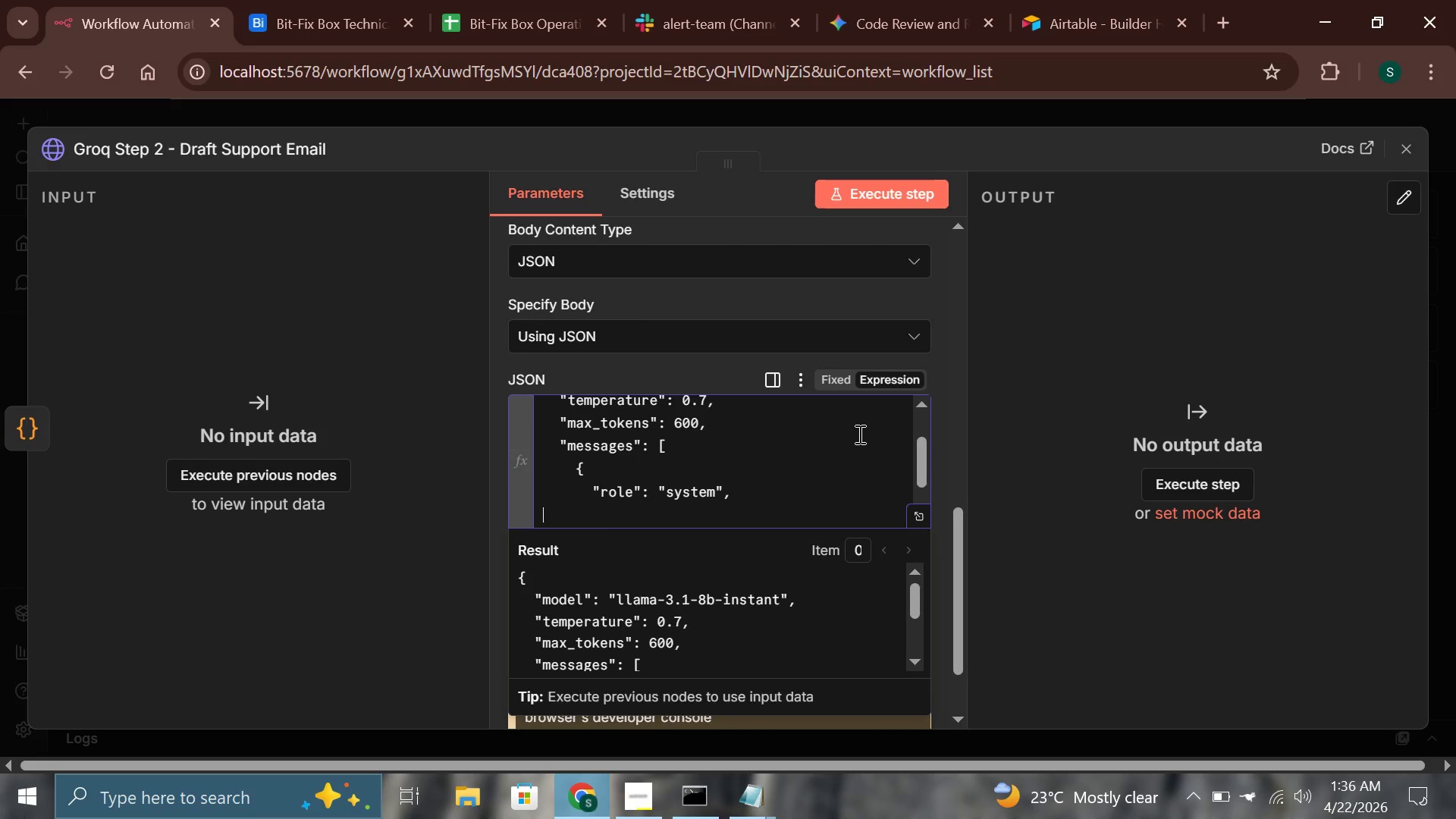 
key(Tab)
key(Tab)
key(Tab)
type("content)
 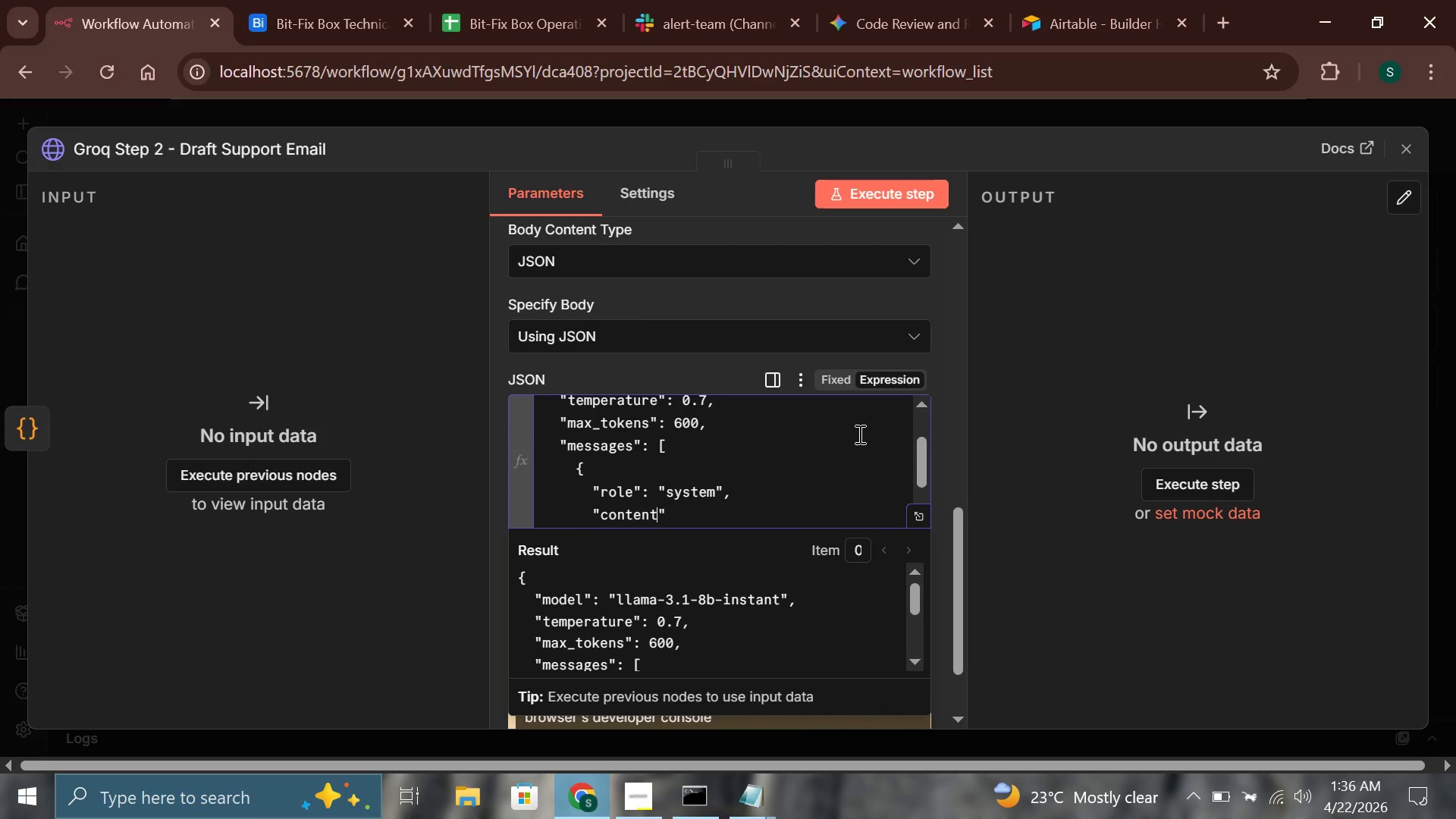 
key(ArrowRight)
 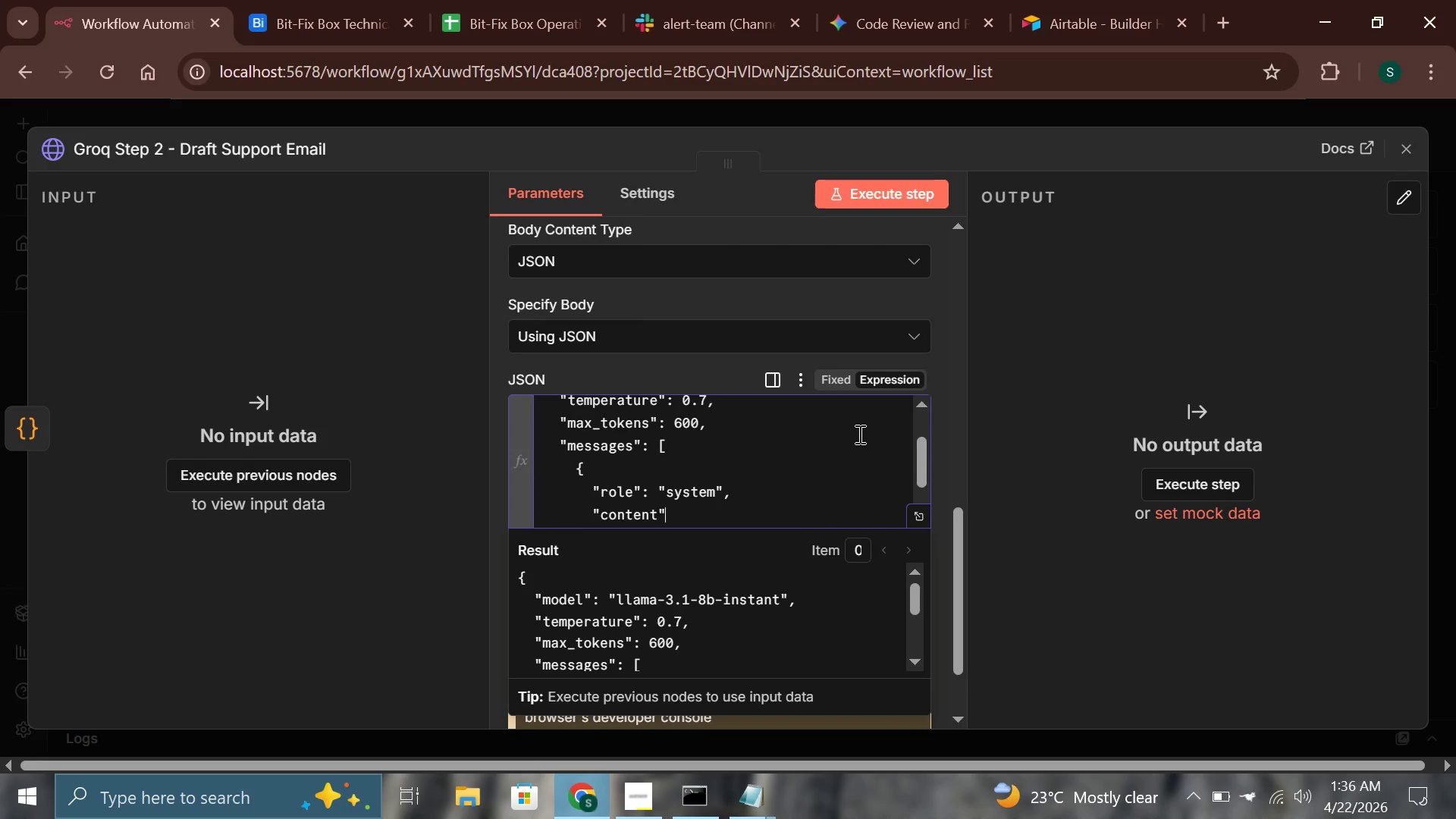 
type(: "You are the support AI for the )
key(Backspace)
key(Backspace)
key(Backspace)
key(Backspace)
type(The Bit Fix Box, a vintage video gamec)
key(Backspace)
type( console restoration kit subscription service. w)
key(Backspace)
type(We)
key(Backspace)
type(rite support email responce)
key(Backspace)
key(Backspace)
type(ses)
 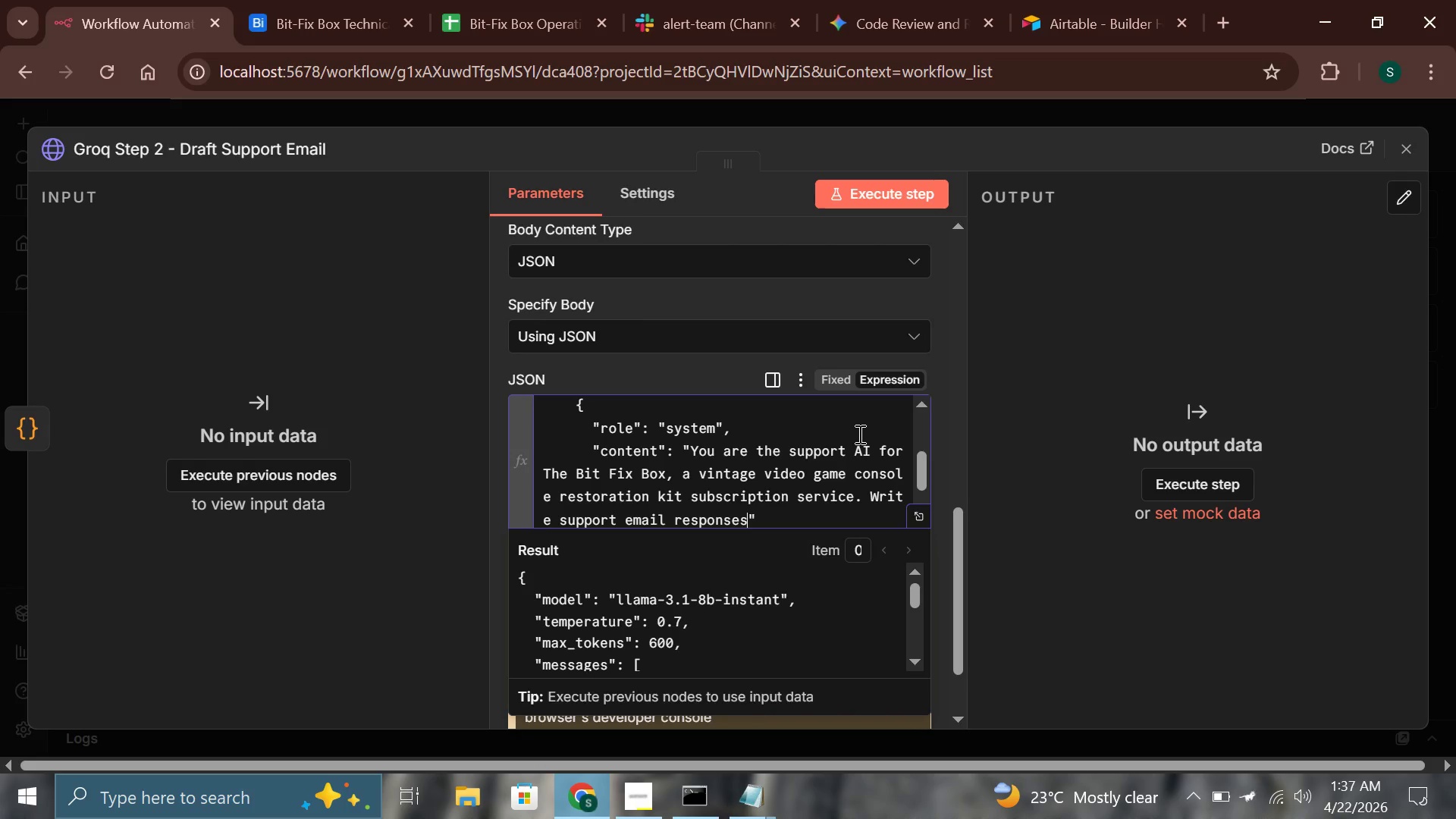 
wait(6.34)
 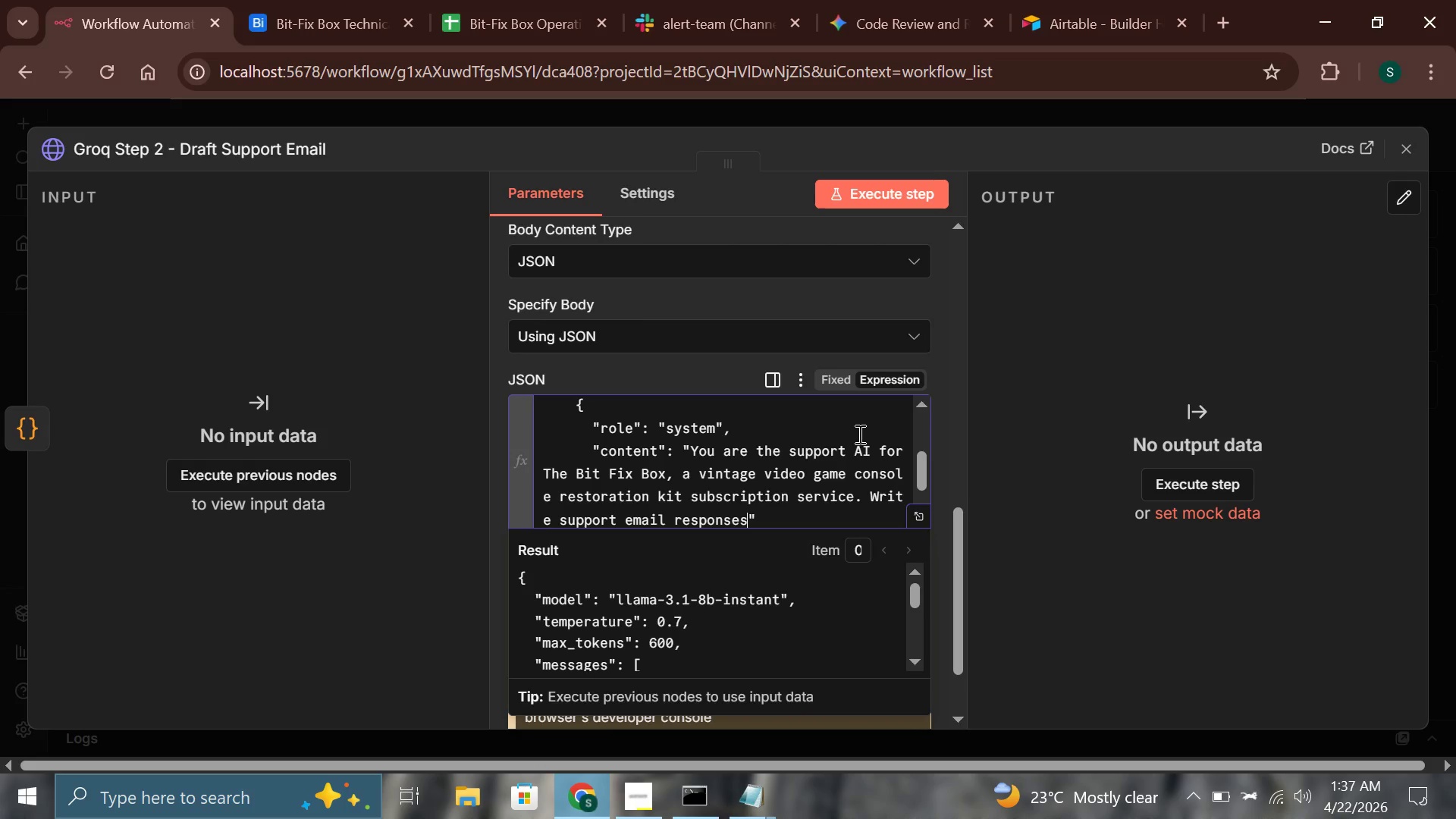 
type( in out brand voice: warm )
key(Backspace)
type(, geeky, helpful )
key(Backspace)
type(, and technically precise. )
 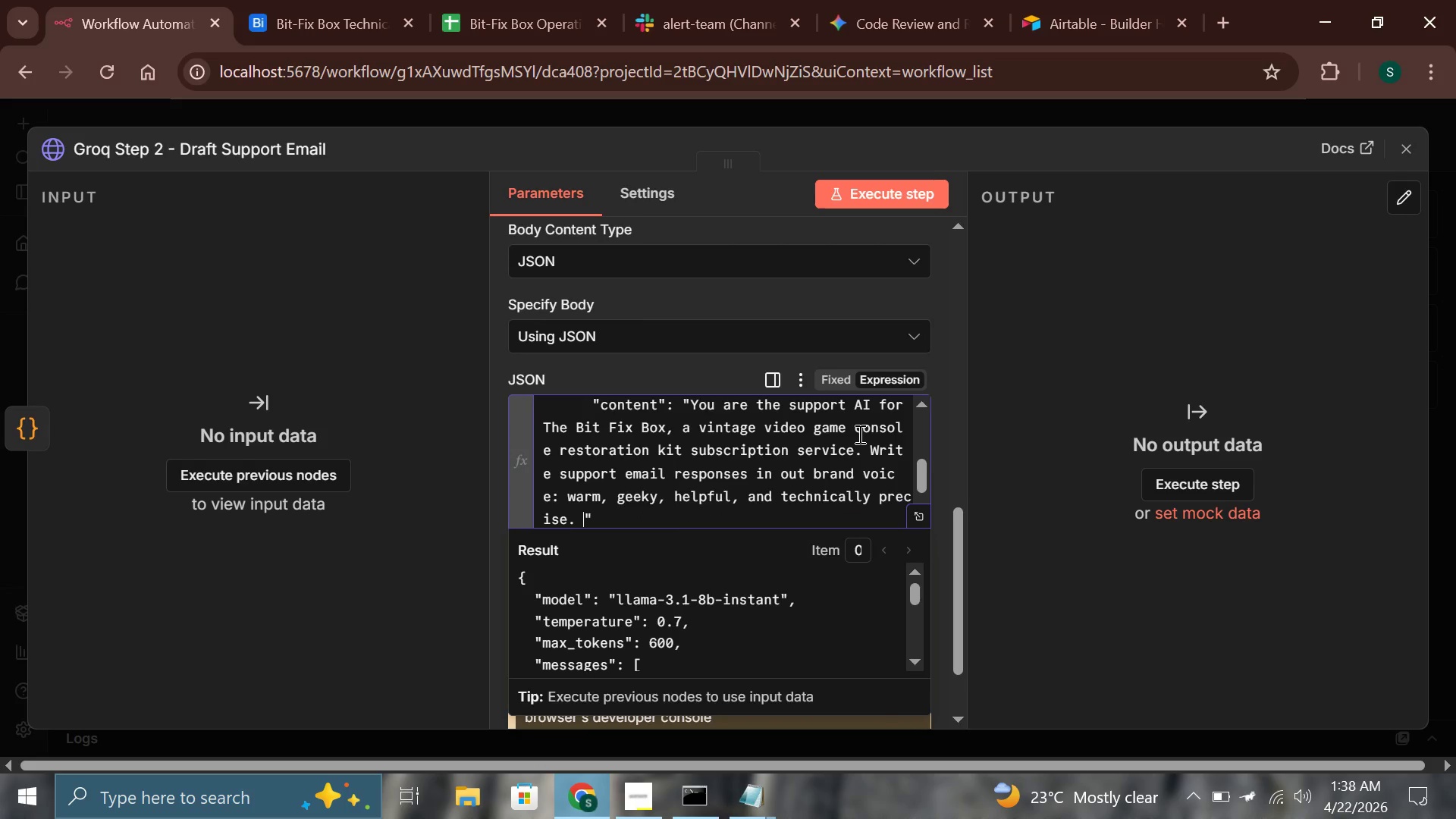 
wait(11.77)
 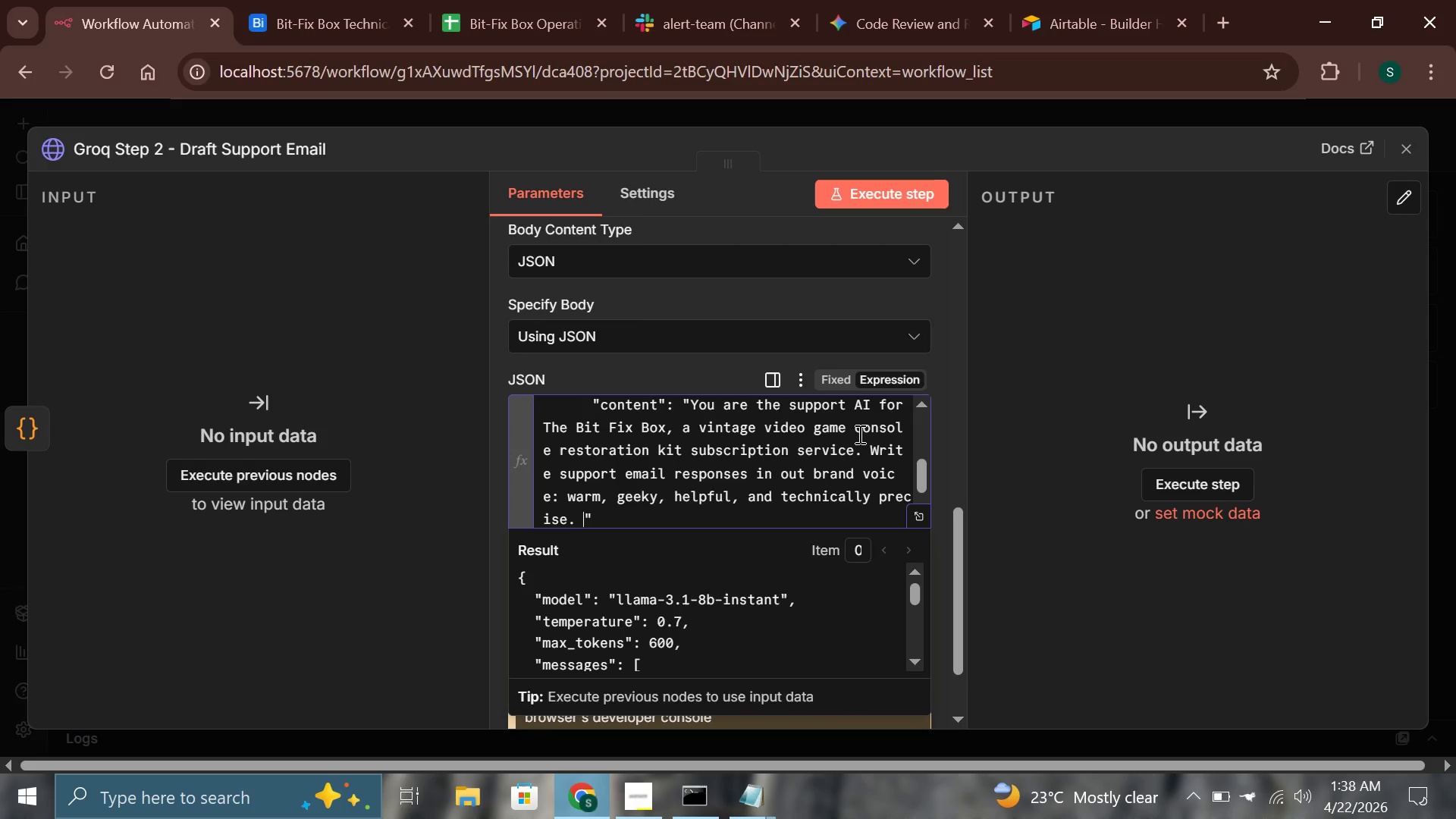 
type(Use plain text only - ne HTML, no markdown asterisks, no bo)
key(Backspace)
type(ulletsymbols)
 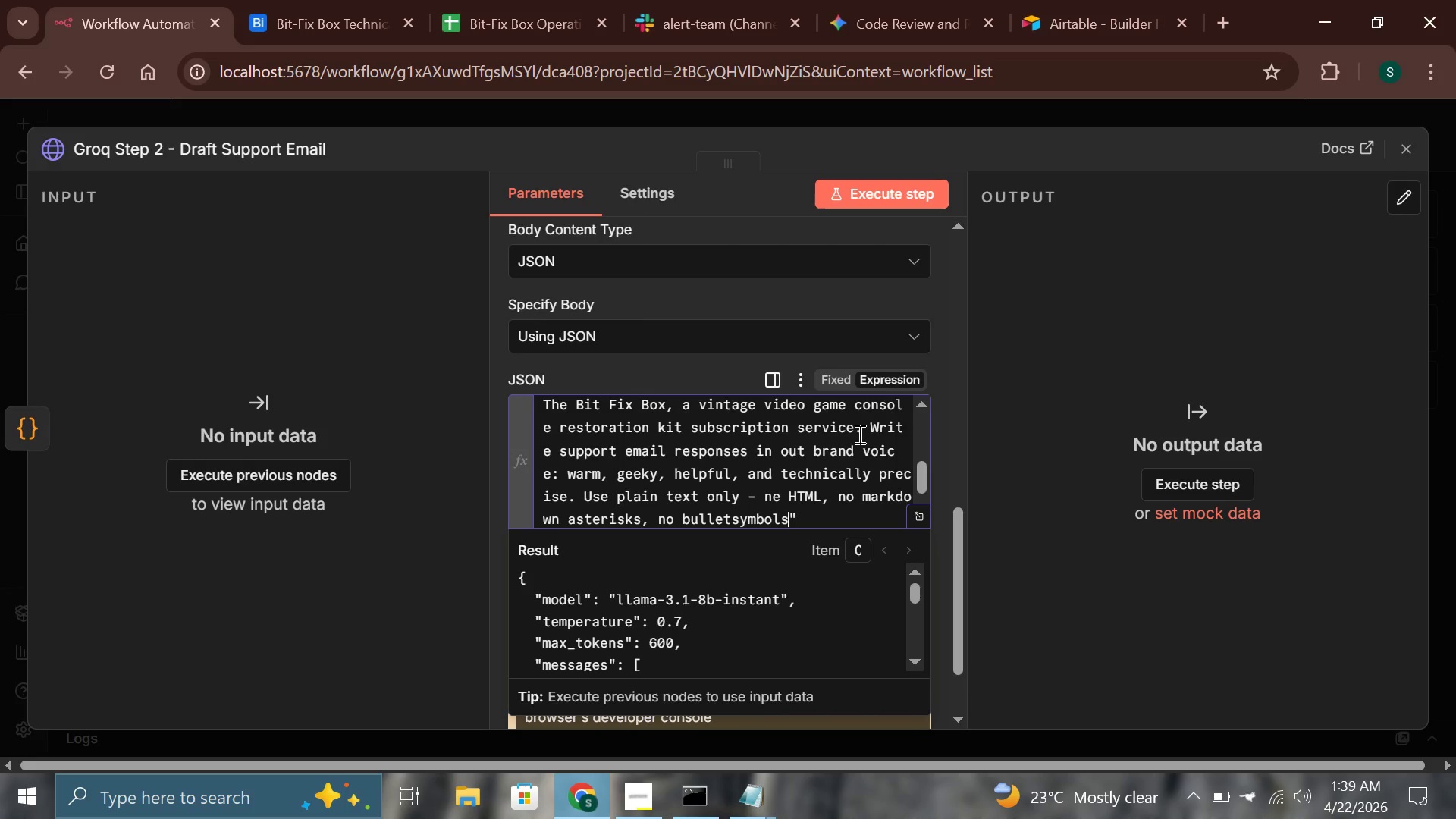 
hold_key(key=ArrowLeft, duration=0.73)
 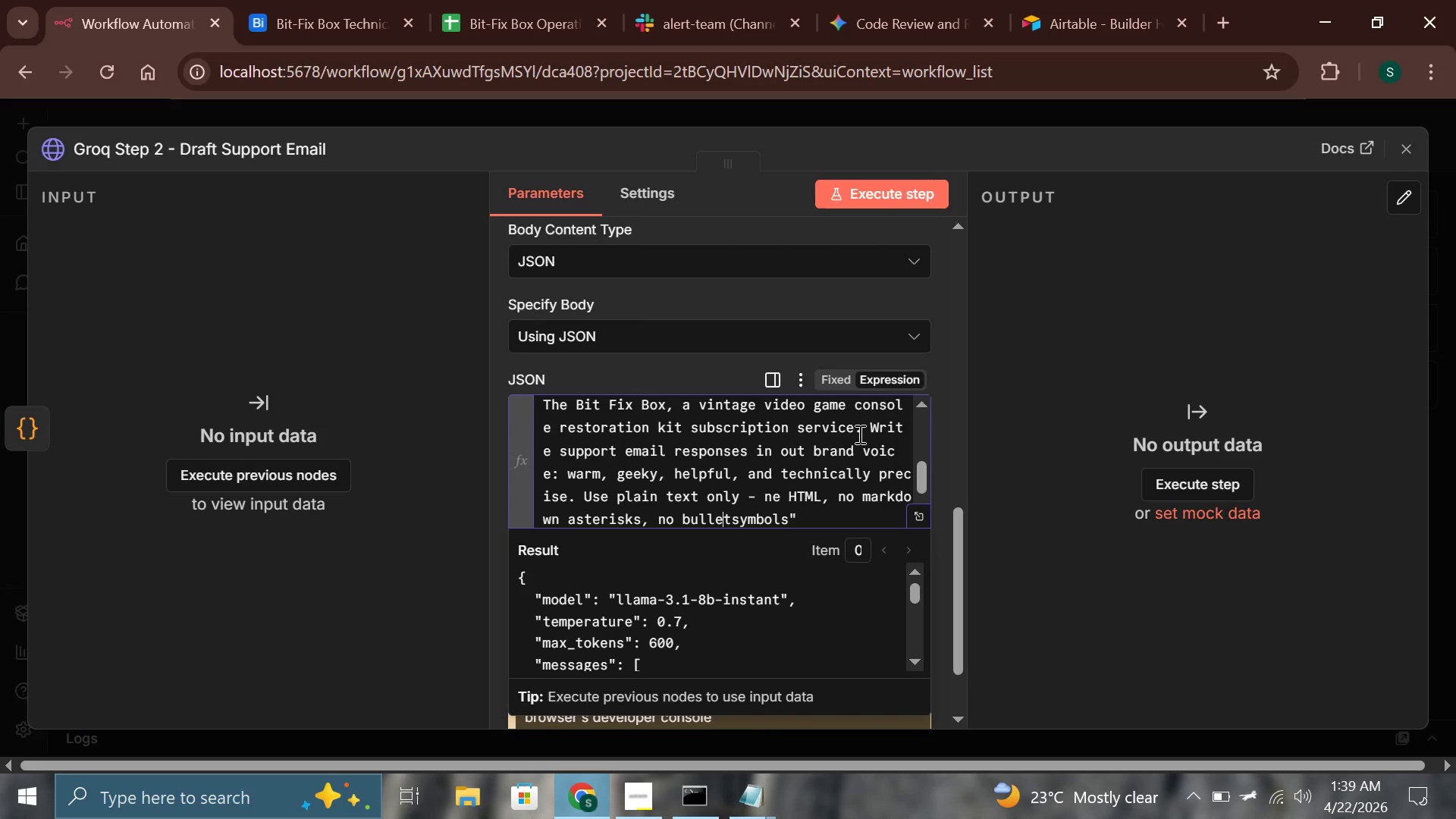 
key(ArrowRight)
 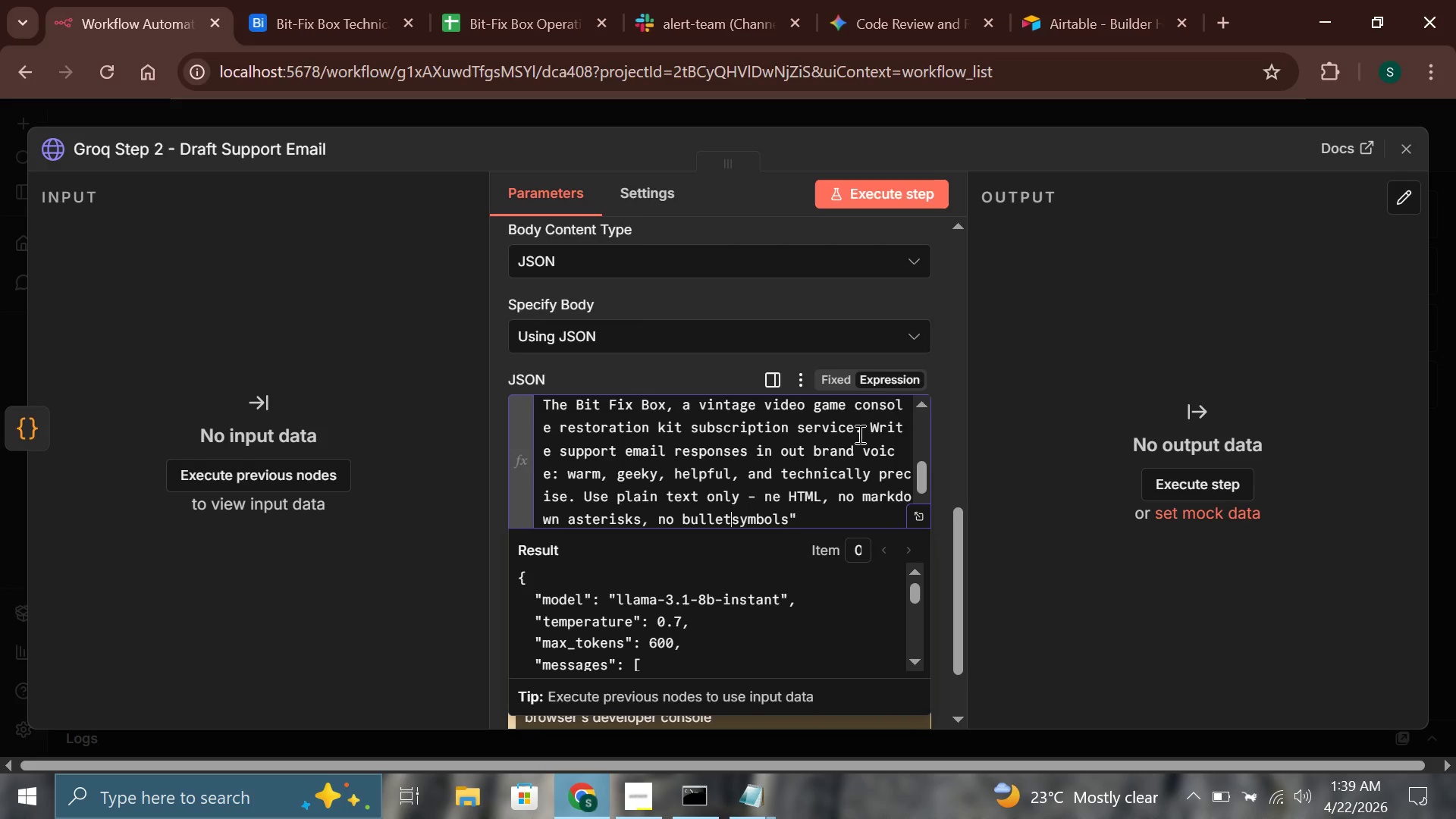 
key(Space)
 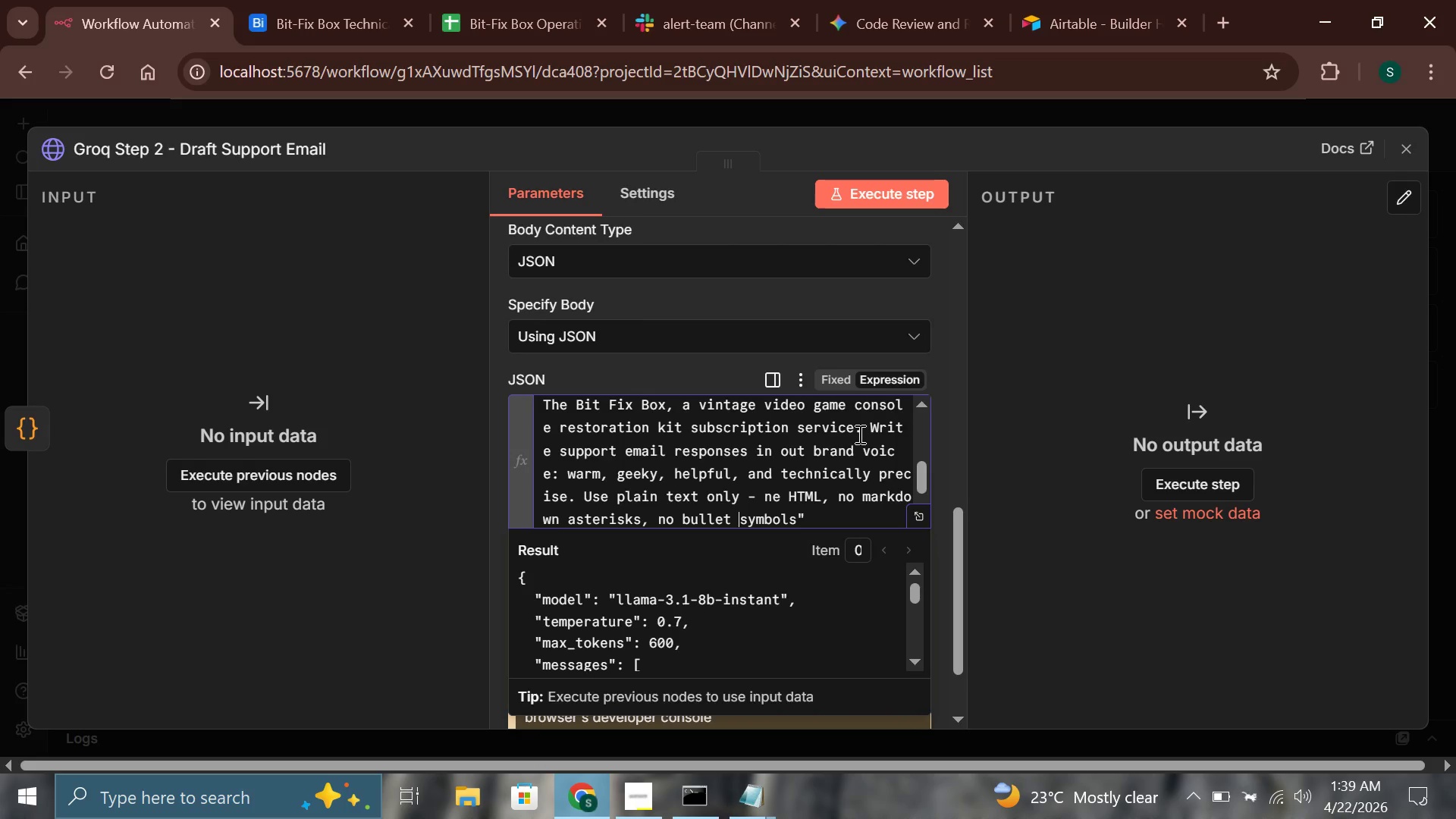 
hold_key(key=ArrowRight, duration=0.69)
 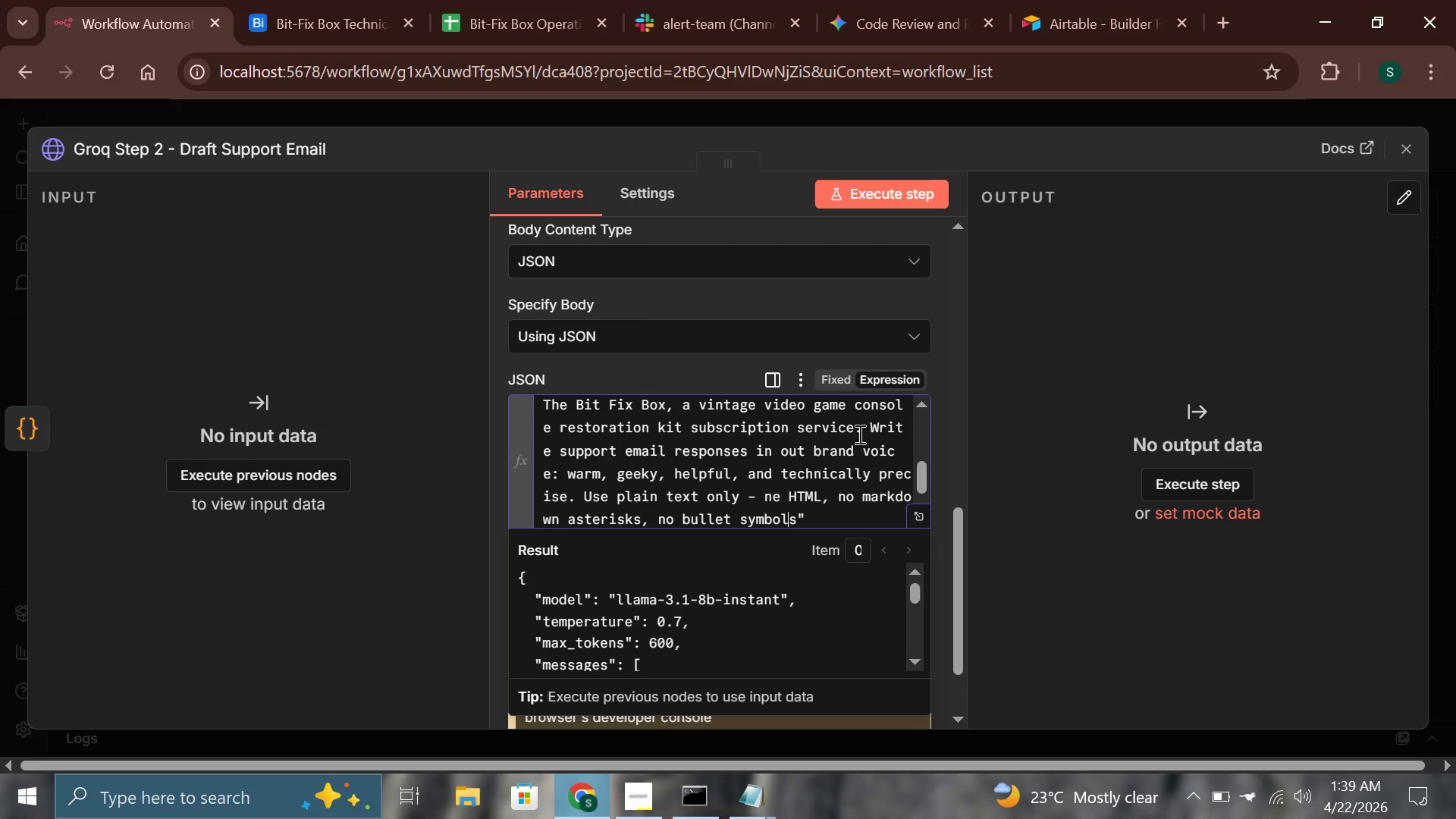 
key(ArrowRight)
 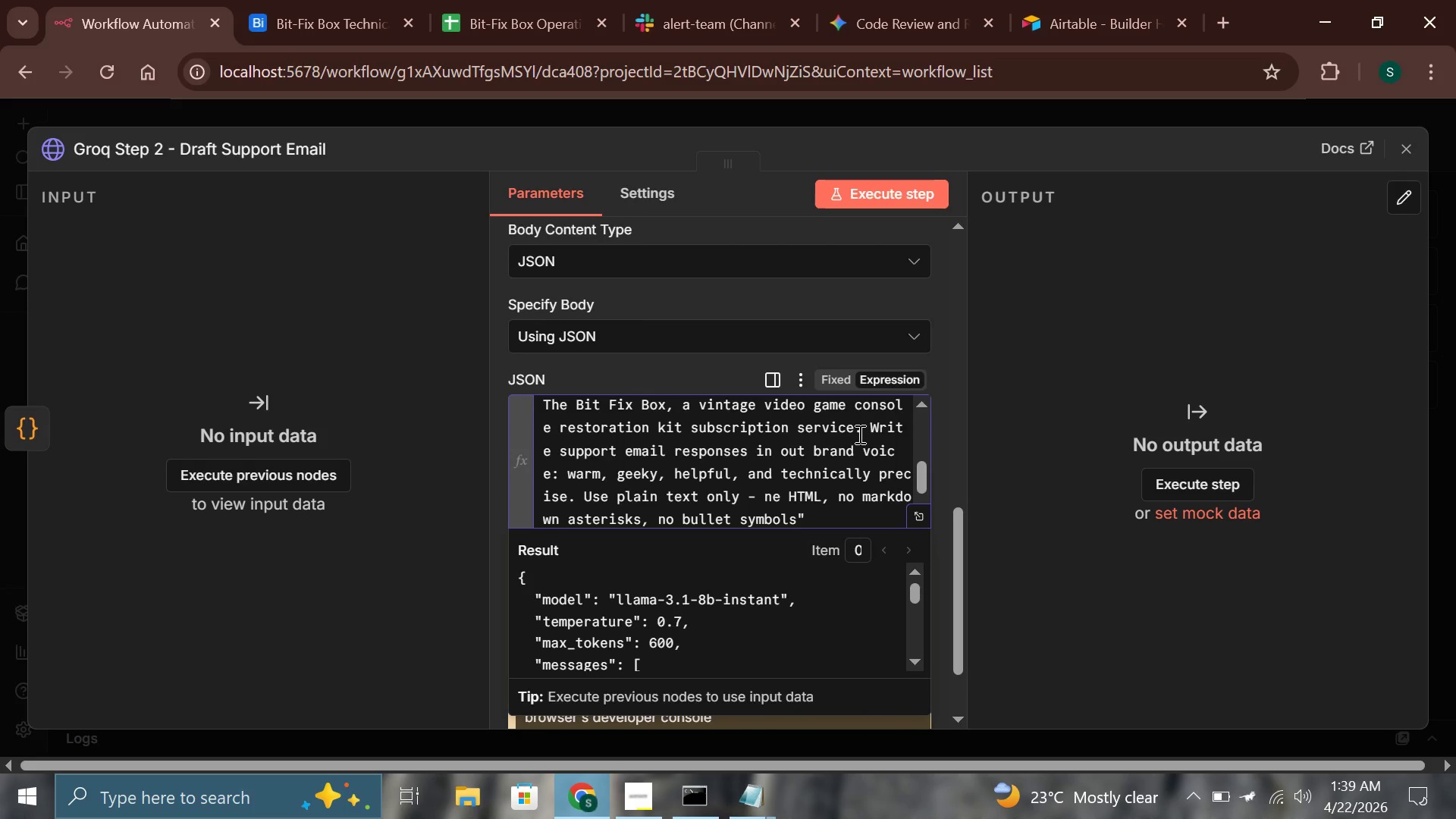 
key(Period)
 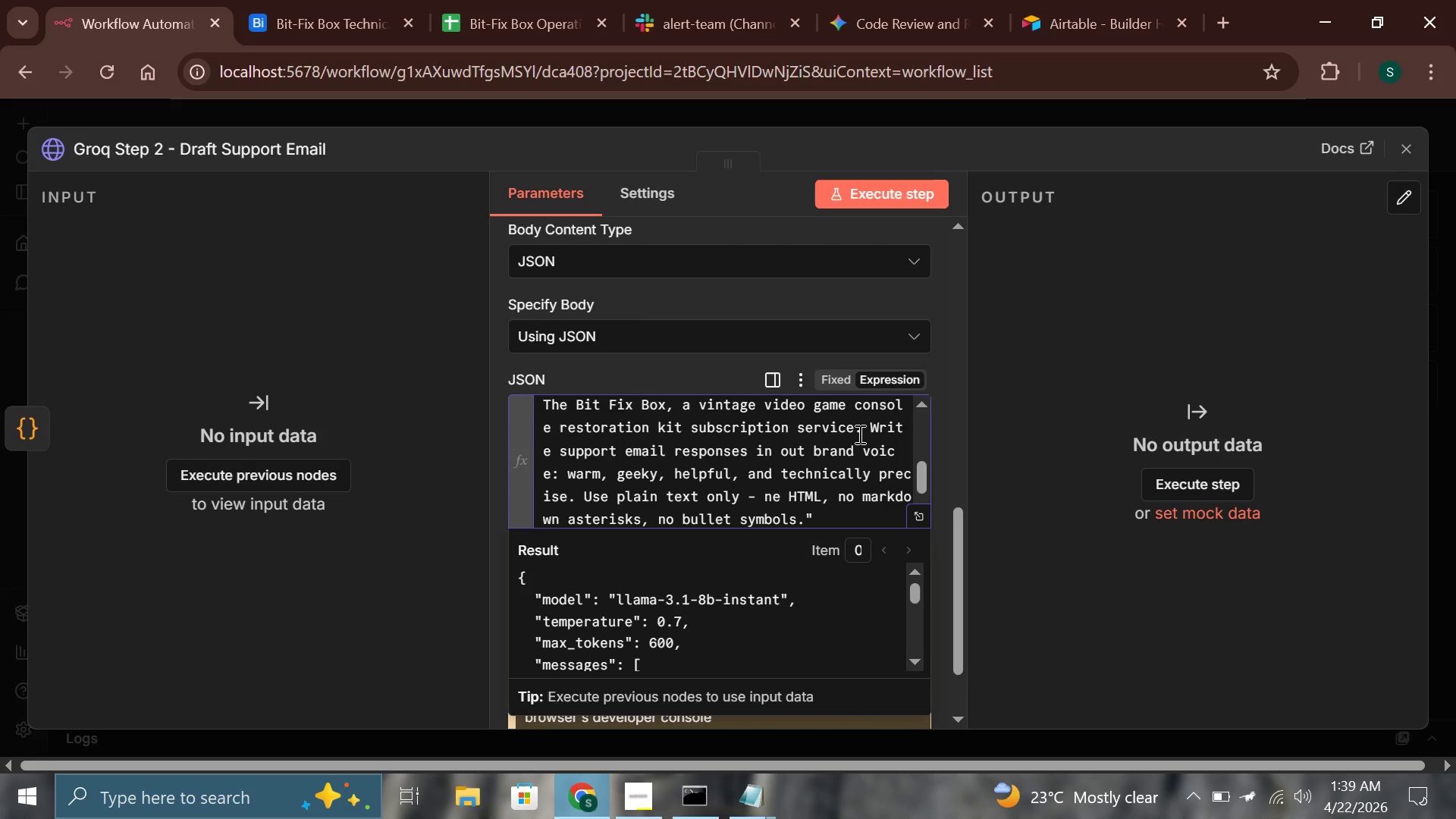 
key(Space)
 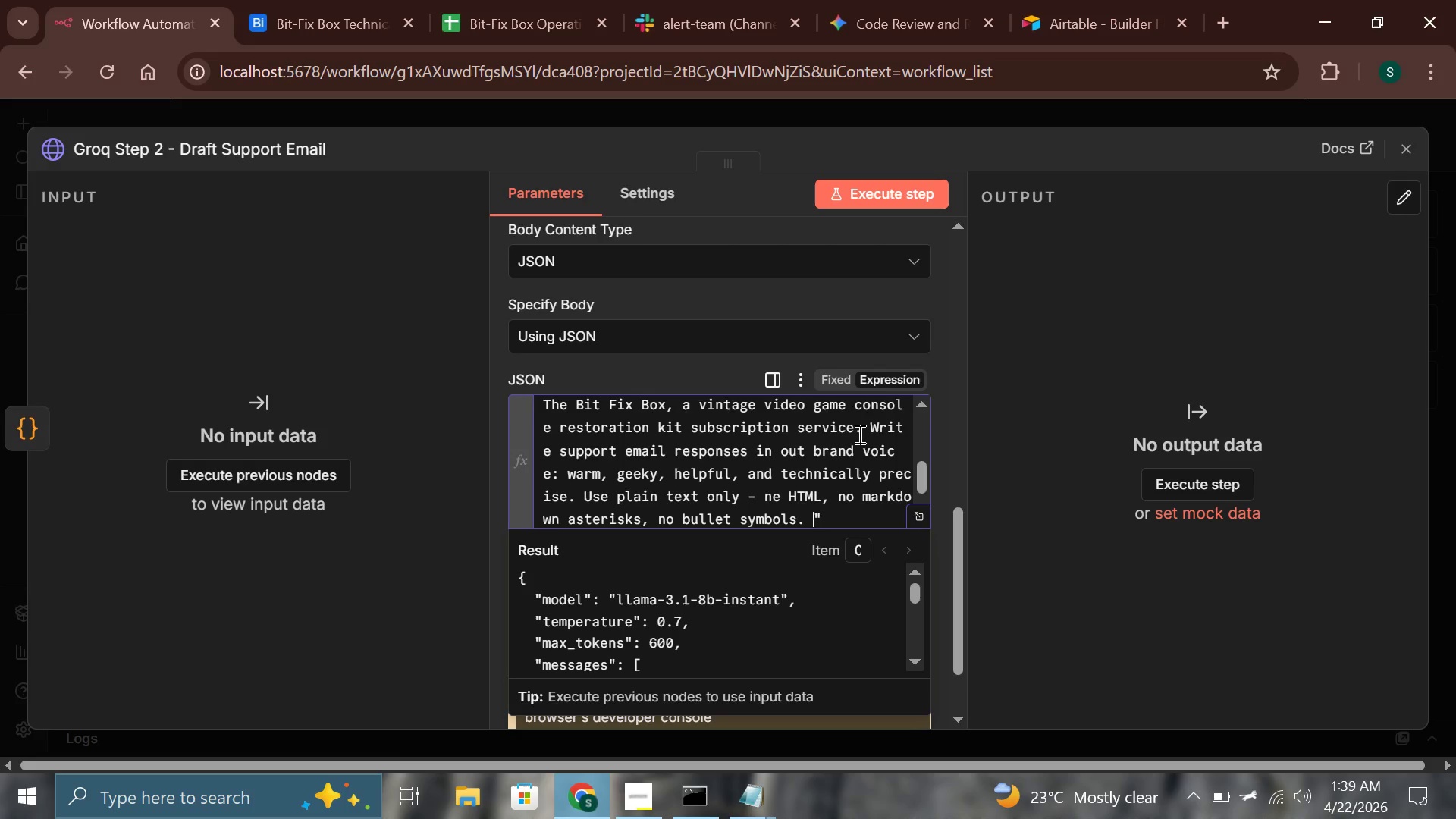 
wait(9.02)
 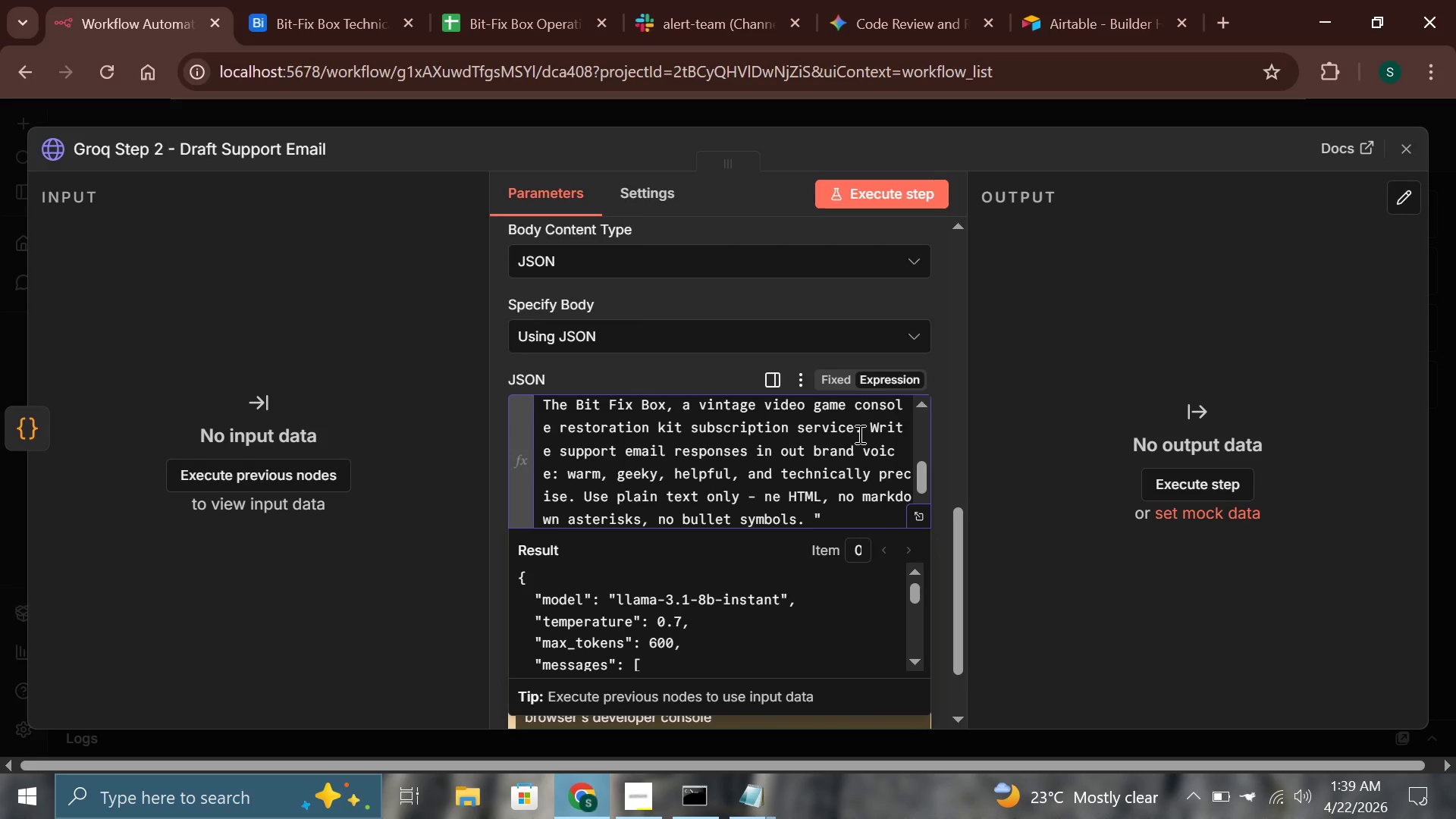 
type(Start with a freindly greeting addressing the customer with technical steps. Sign of as The Bit-Fix Box Support Team with a fun retor )
key(Backspace)
key(Backspace)
key(Backspace)
type(ro)
 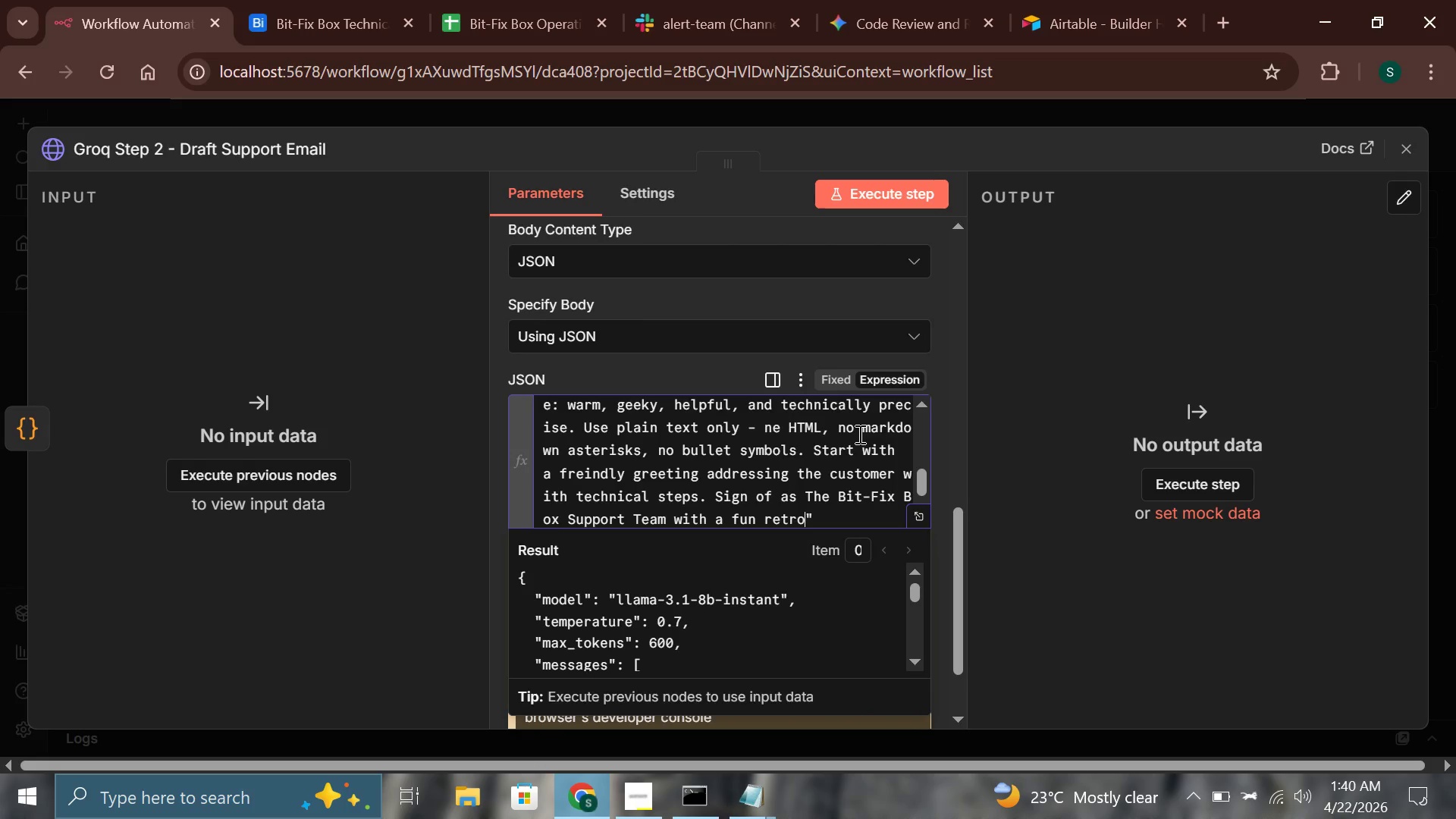 
type( gaming reference.)
 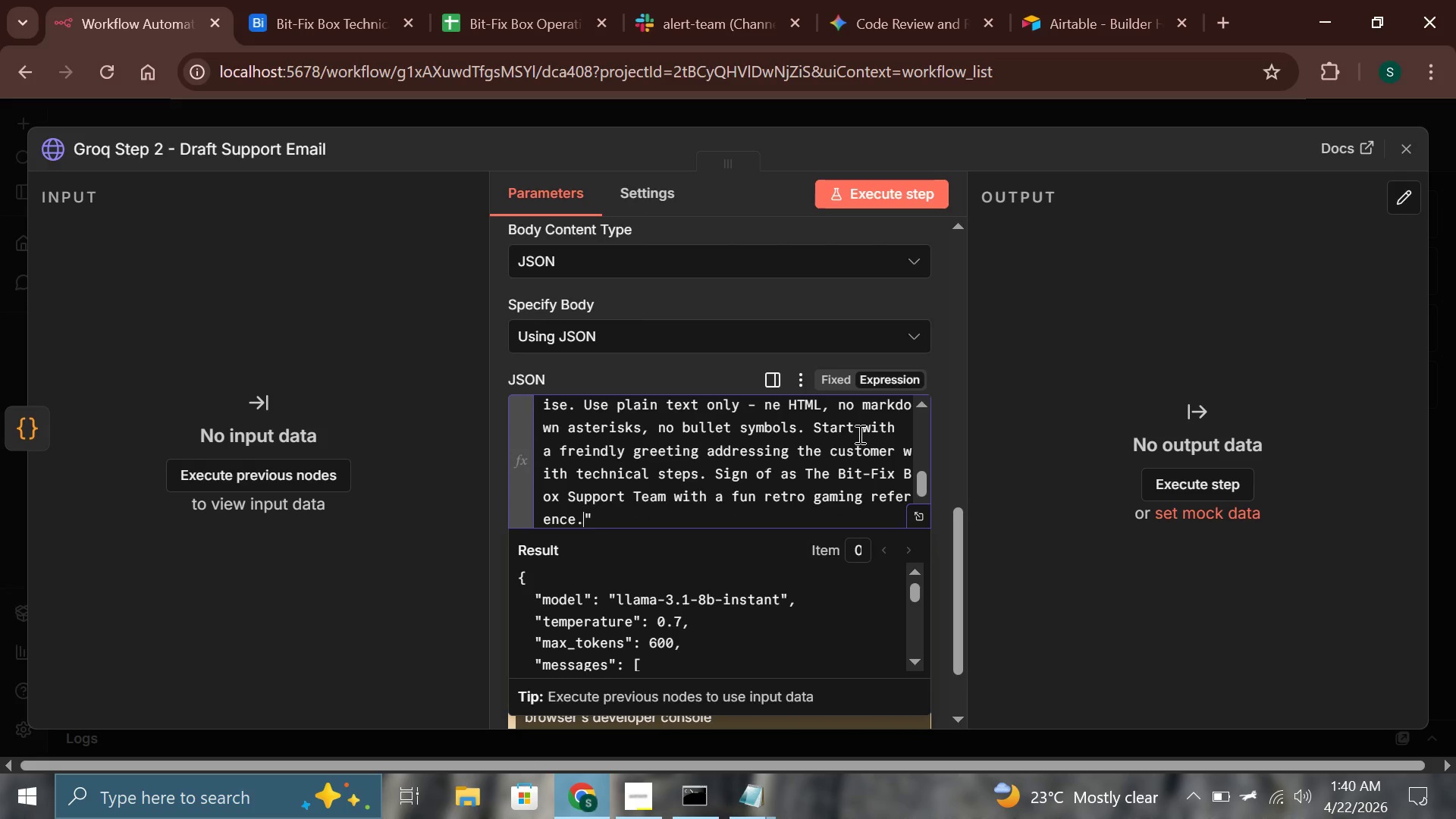 
key(ArrowRight)
 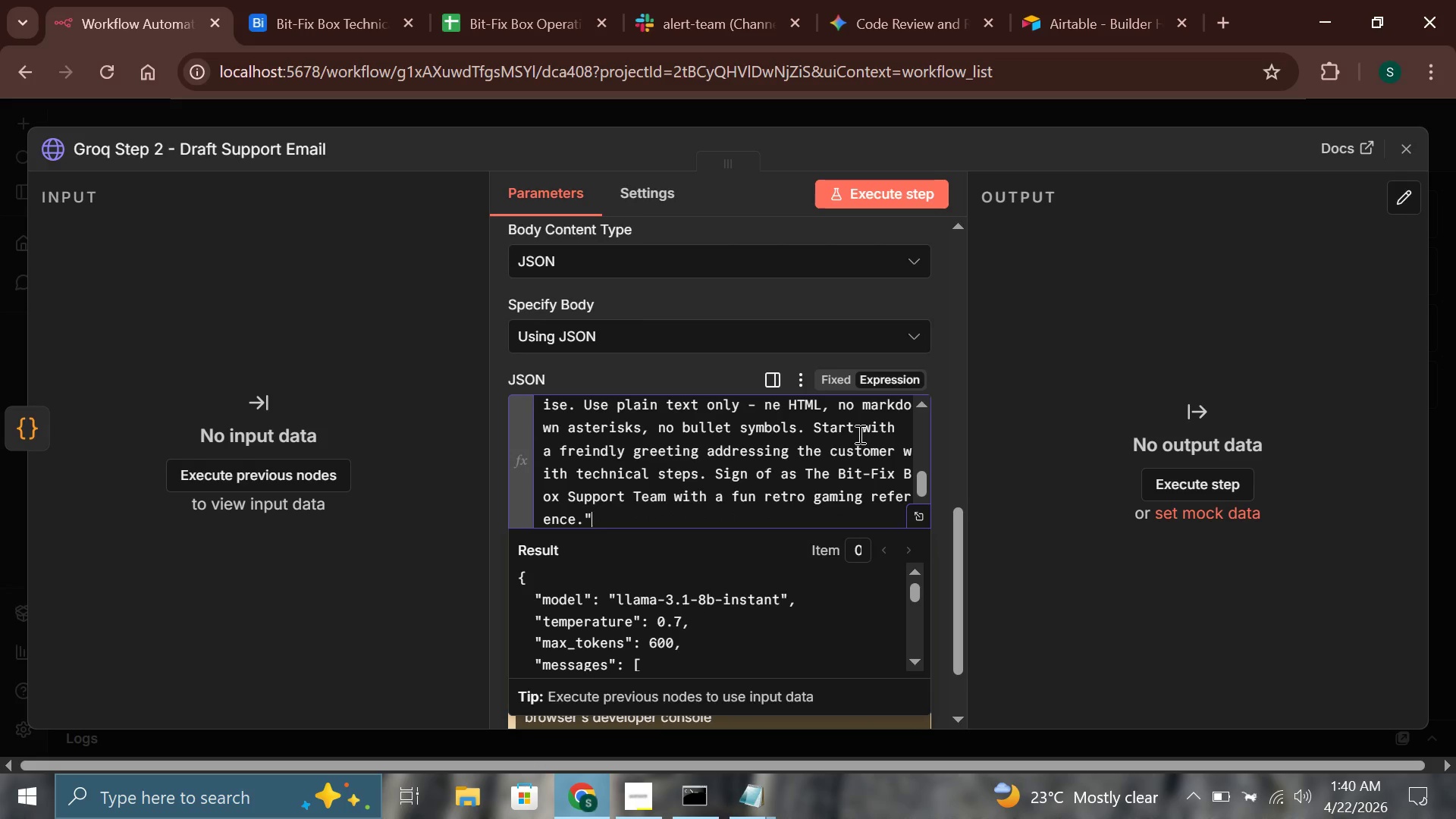 
key(Enter)
 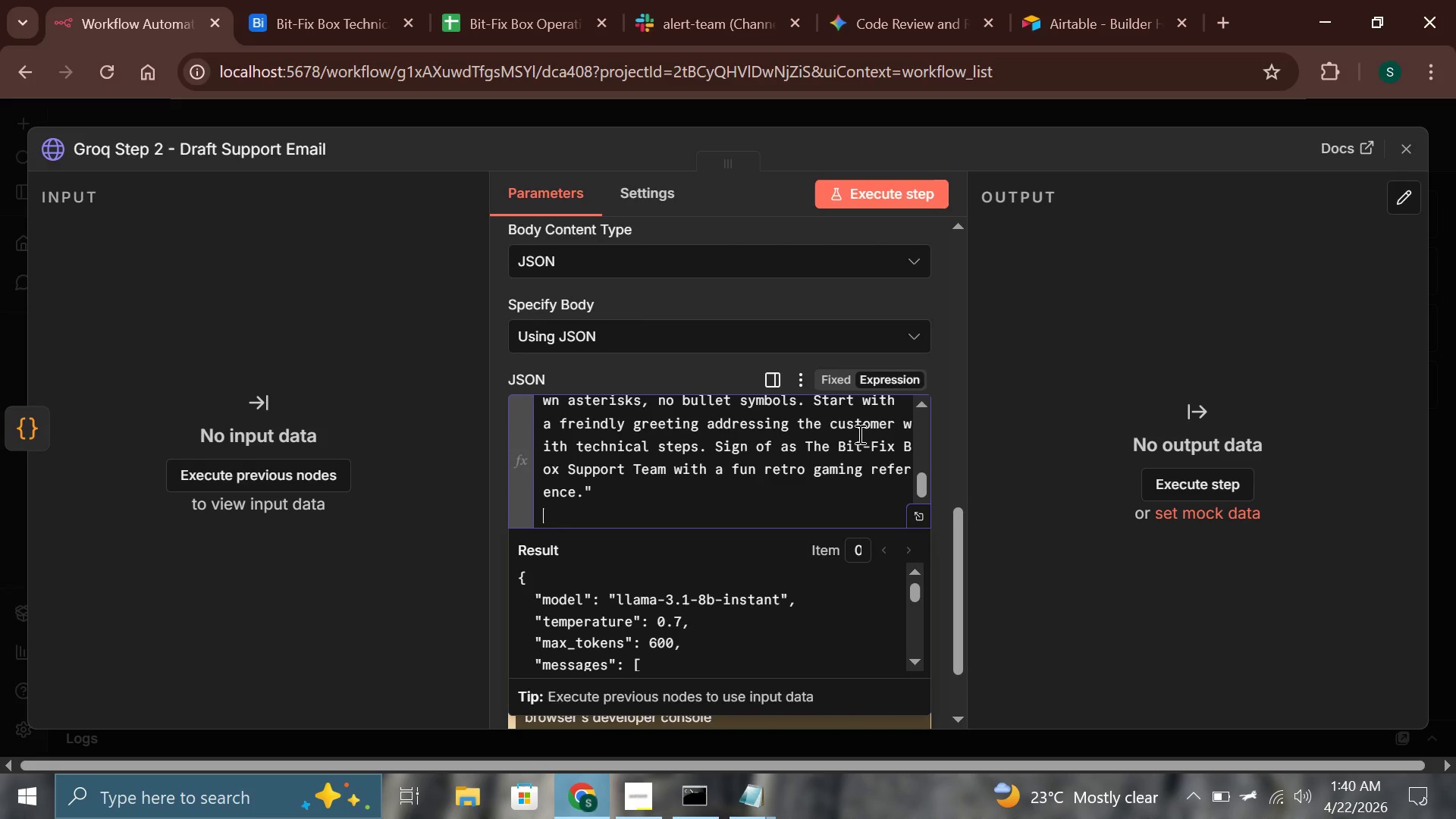 
key(ArrowDown)
 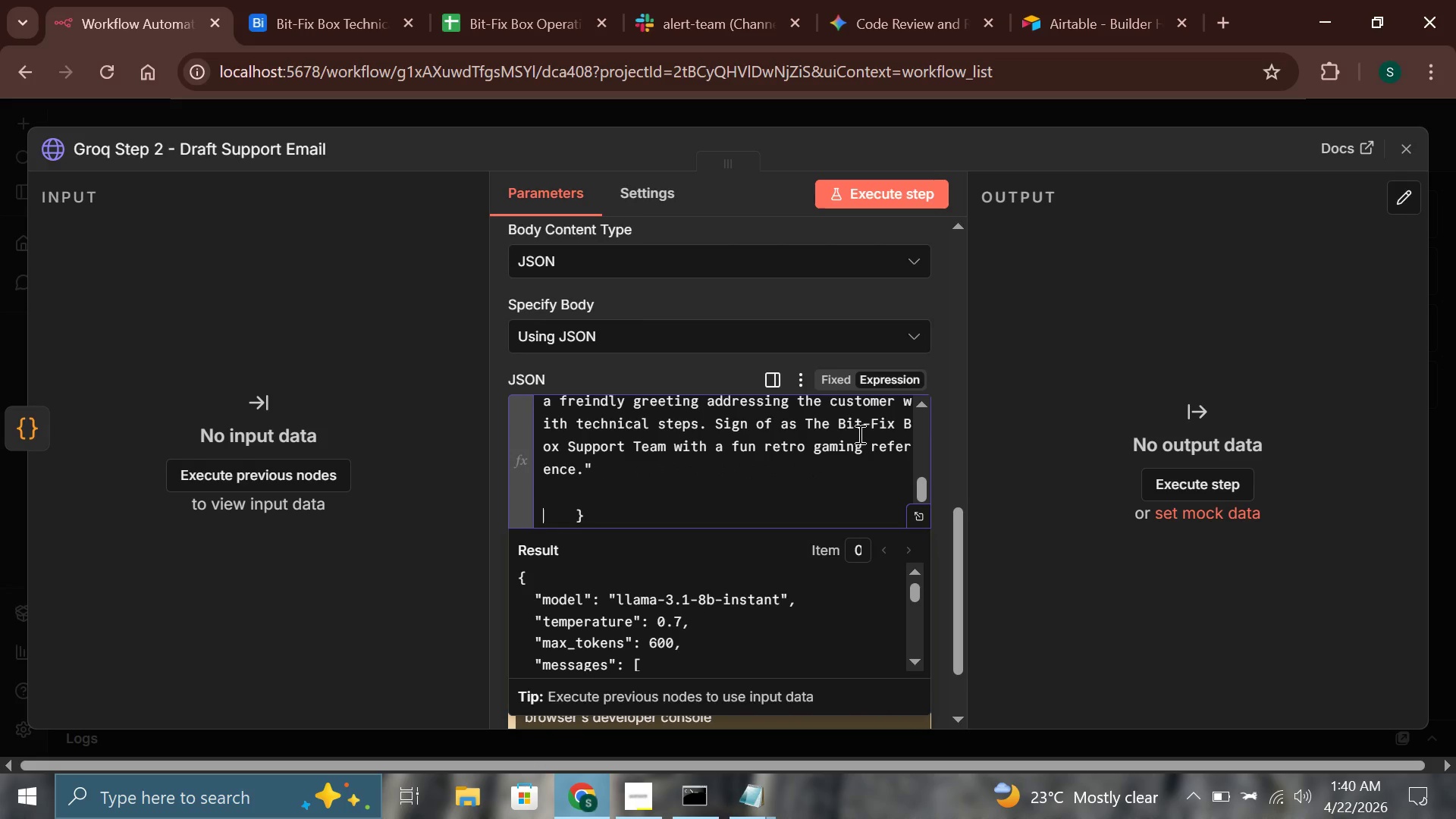 
key(ArrowUp)
 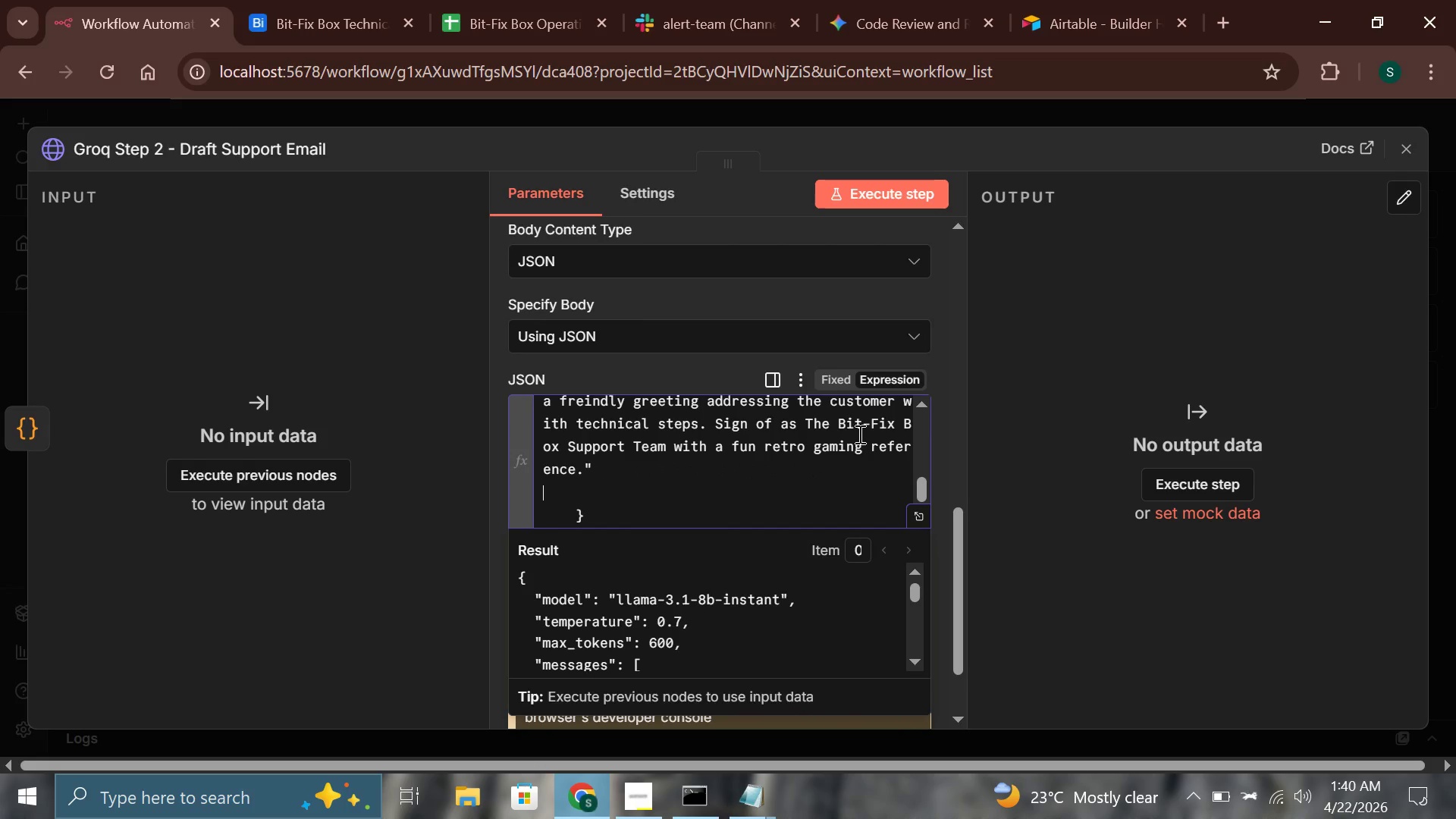 
key(Backspace)
 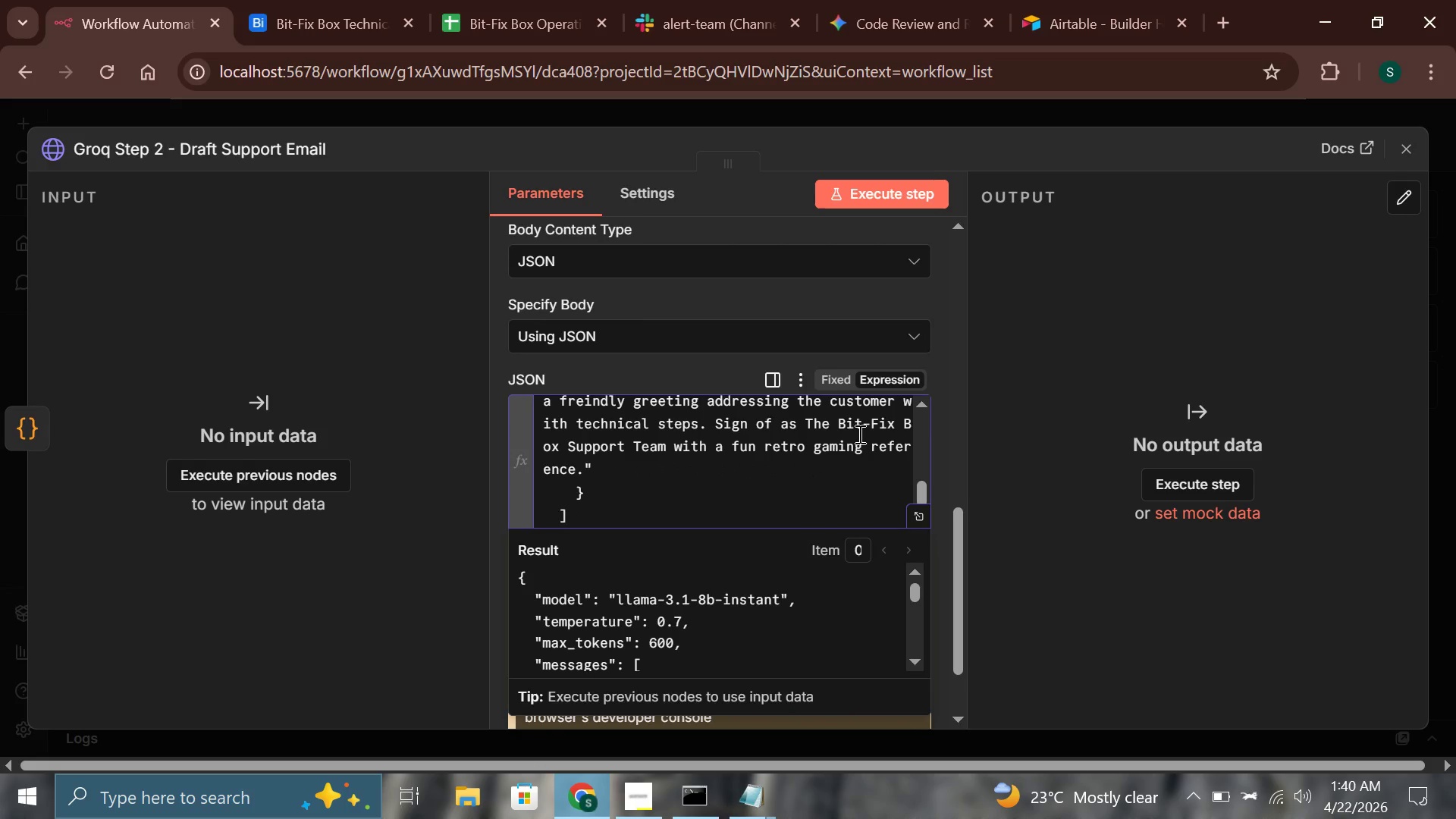 
key(ArrowDown)
 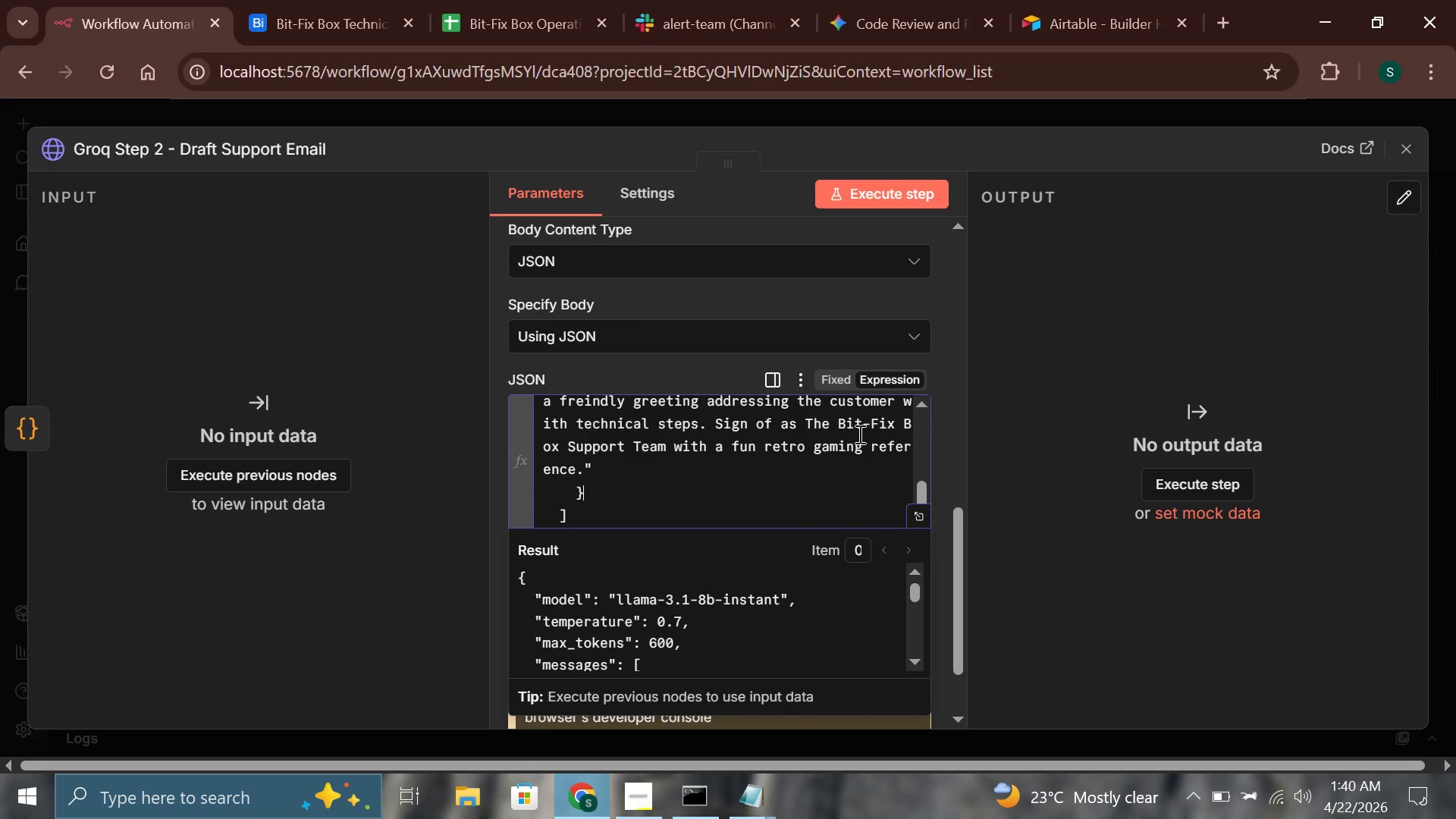 
key(Comma)
 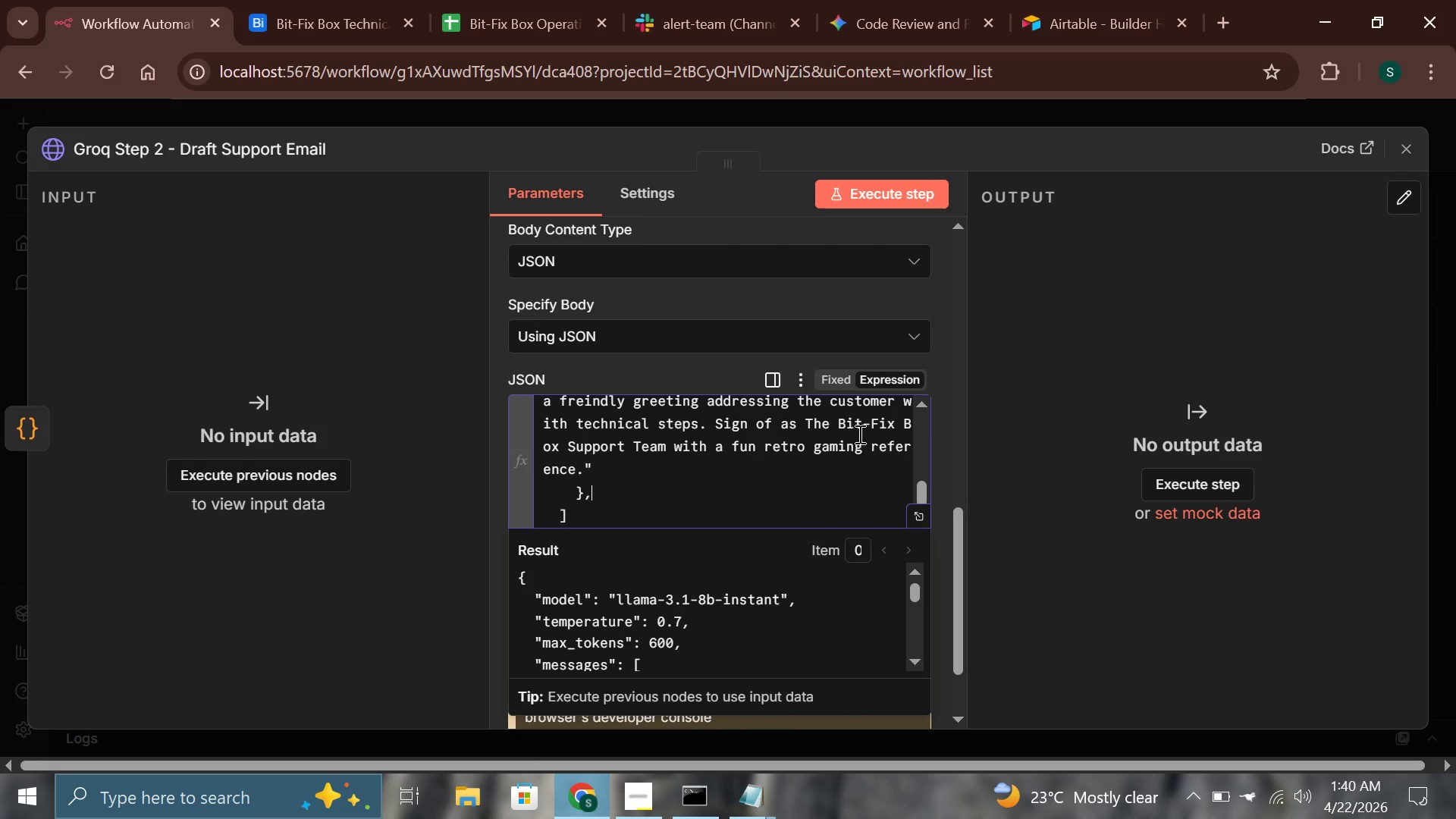 
key(ArrowDown)
 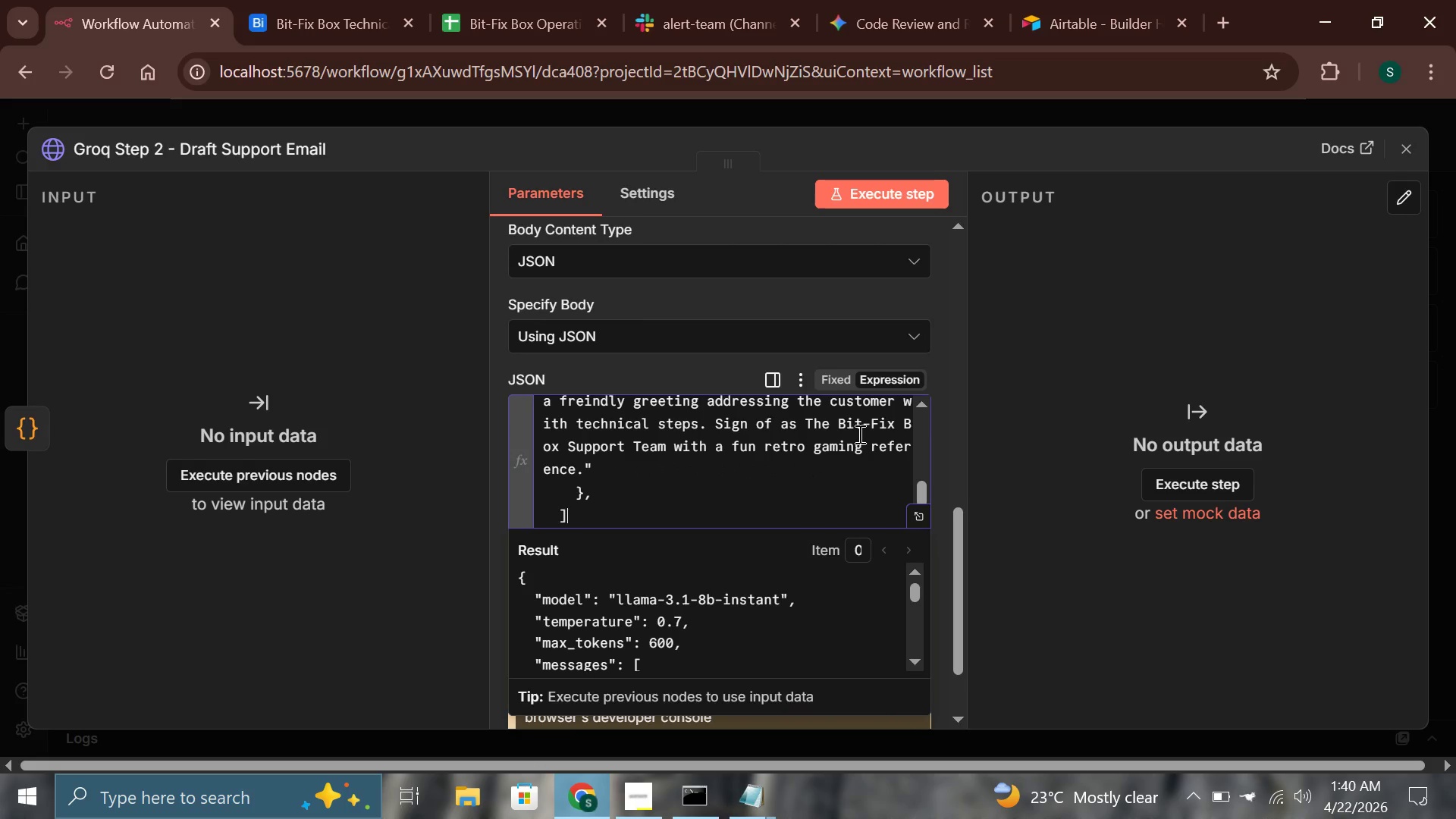 
key(ArrowUp)
 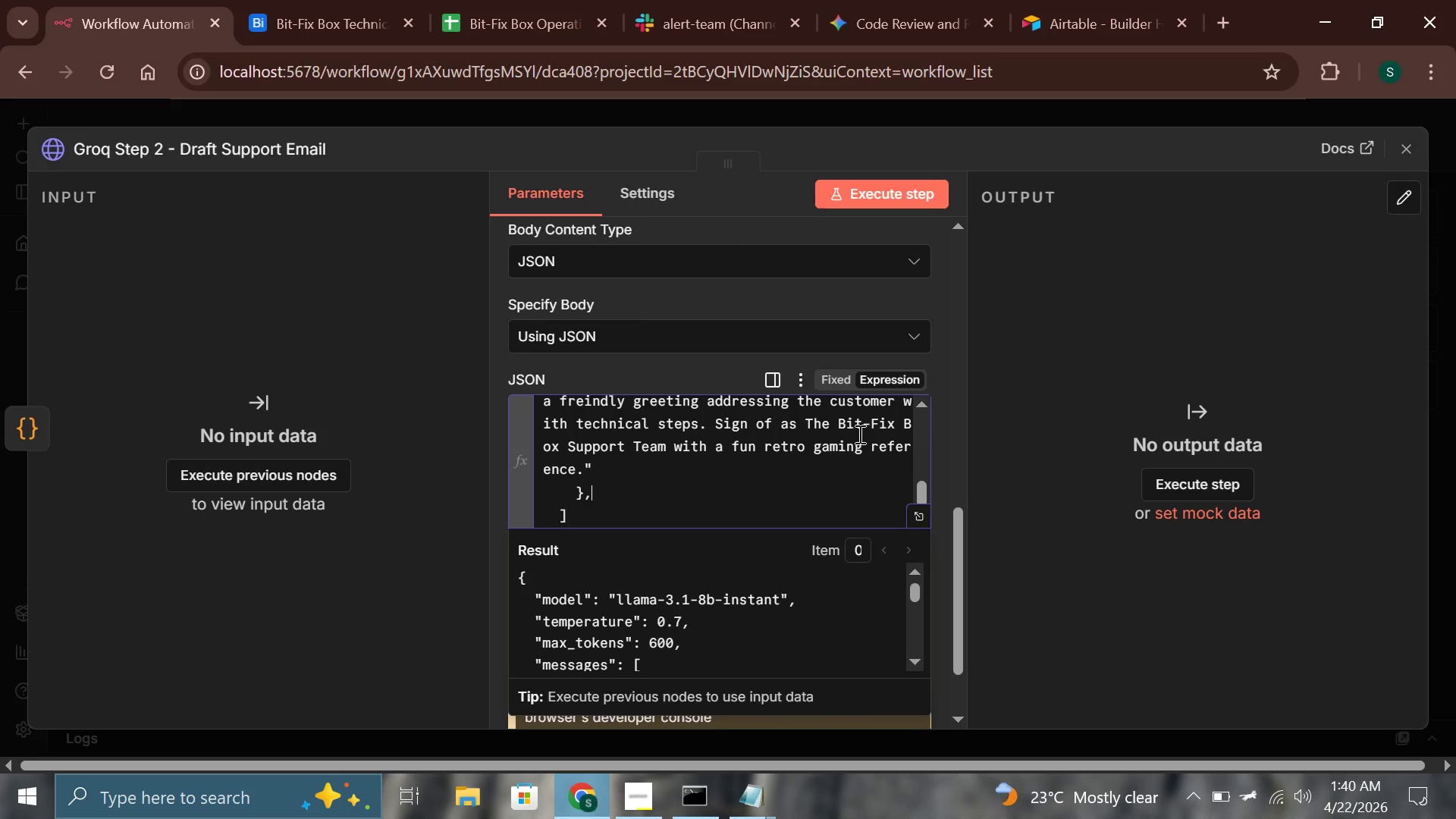 
key(Enter)
 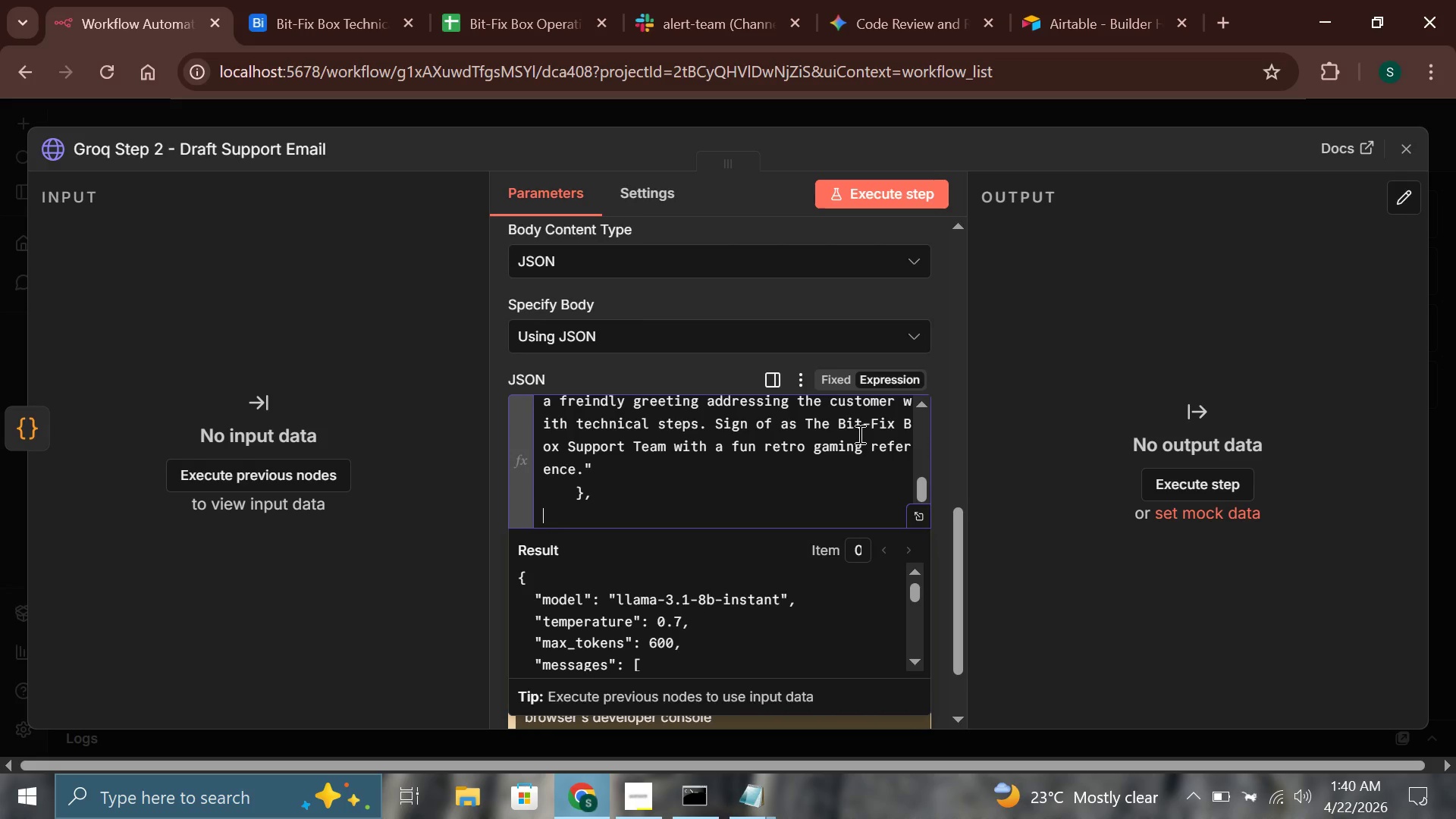 
key(Shift+BracketLeft)
 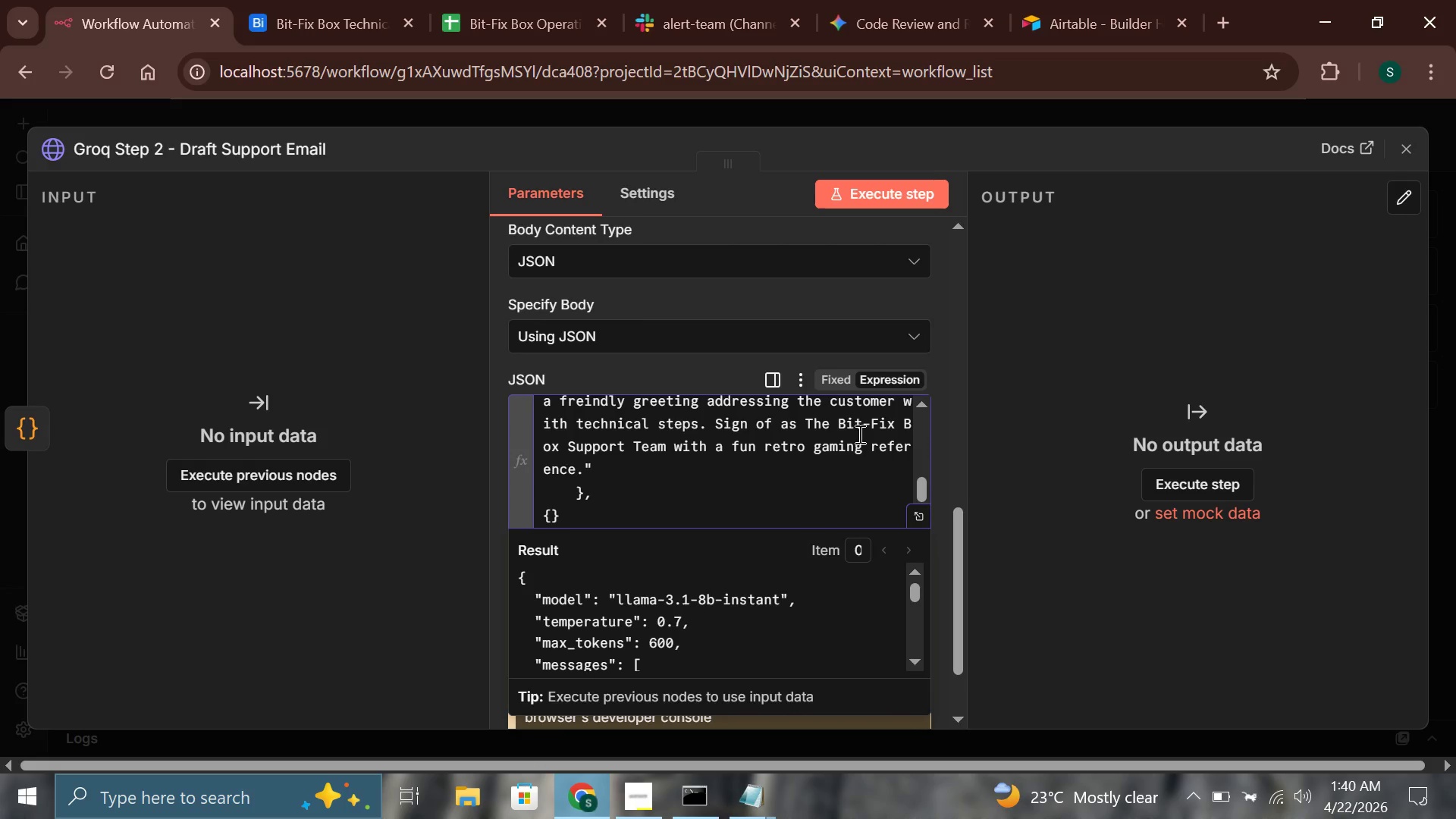 
key(Space)
 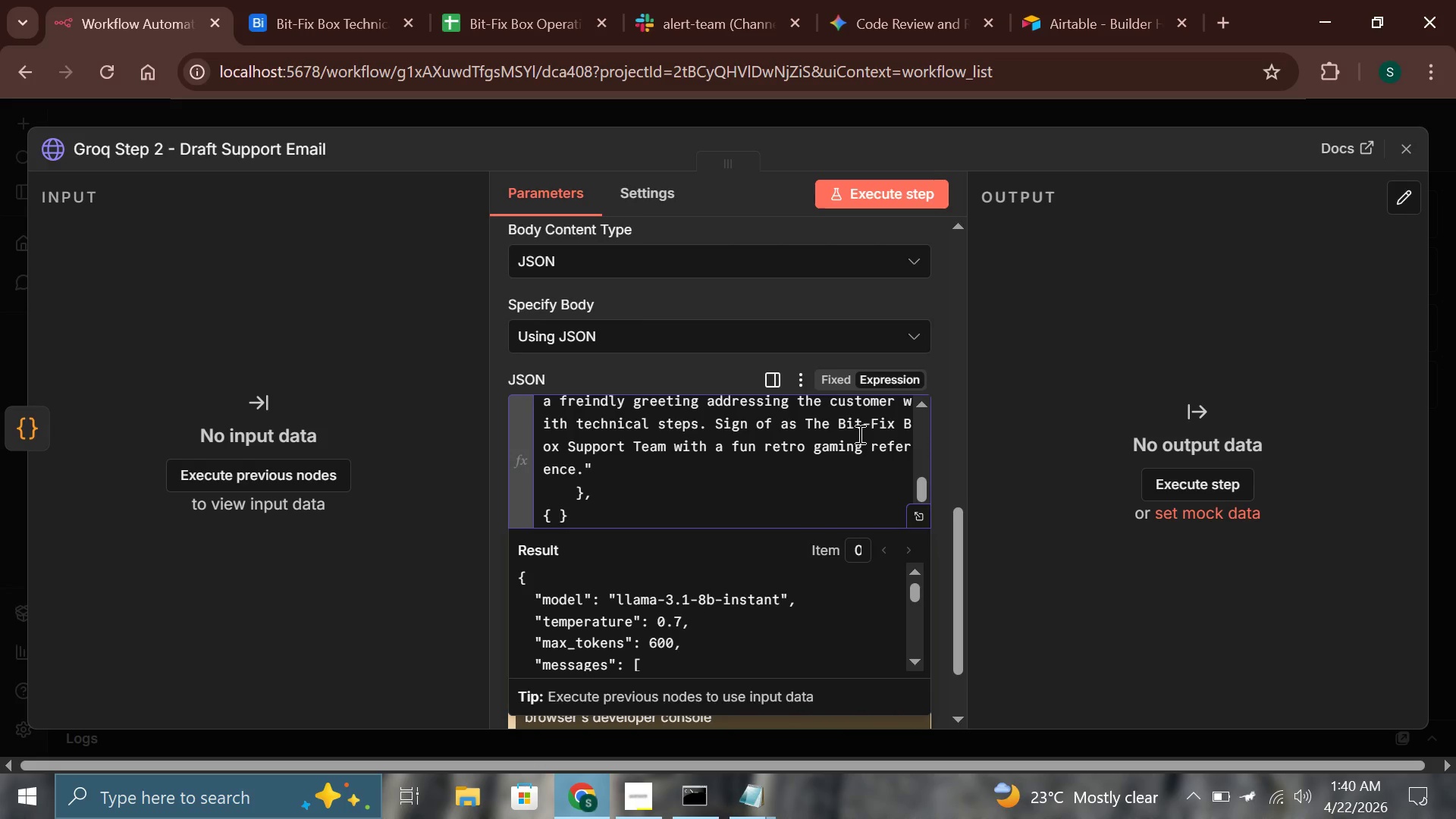 
key(Enter)
 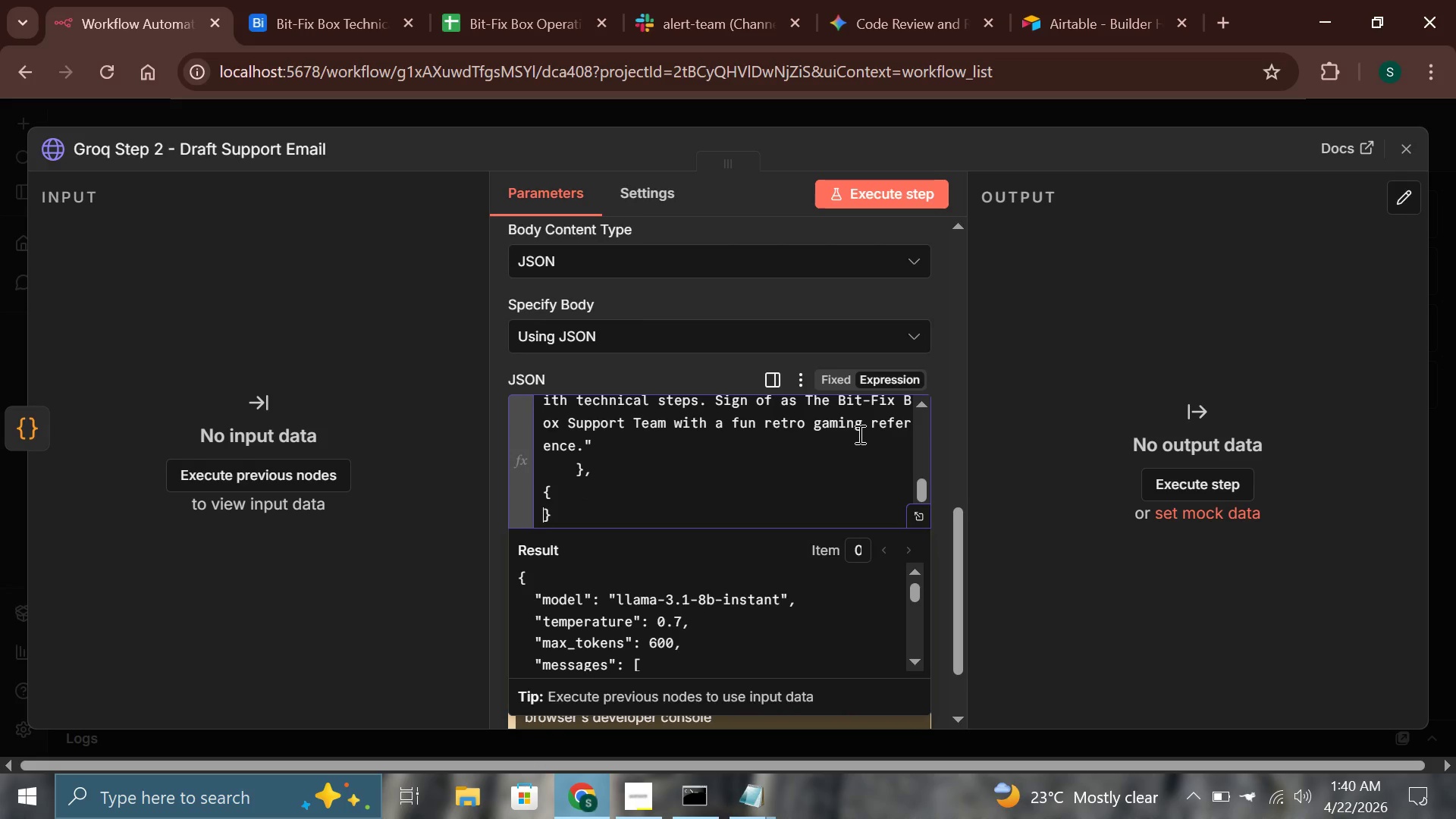 
key(Enter)
 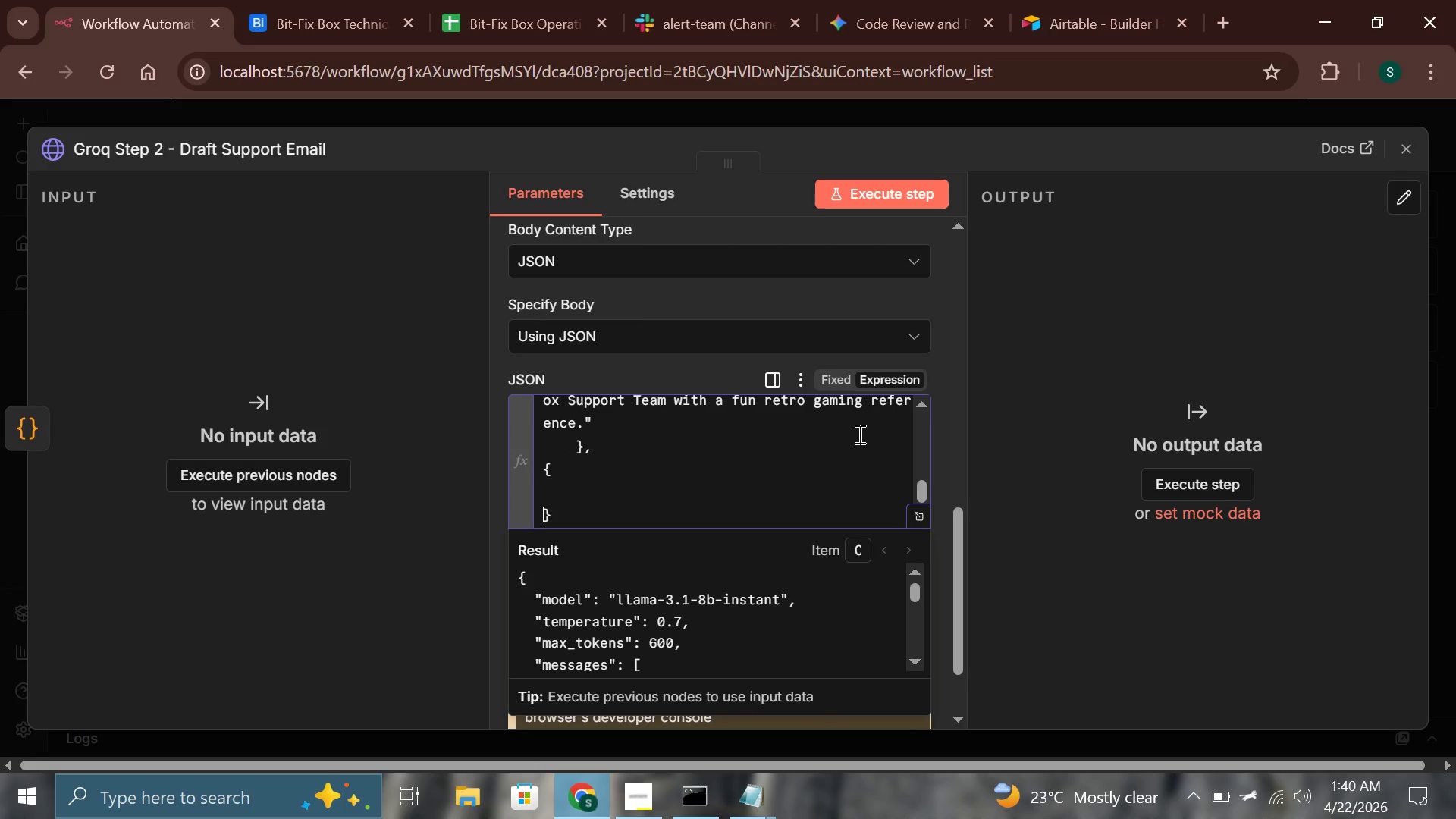 
key(ArrowUp)
 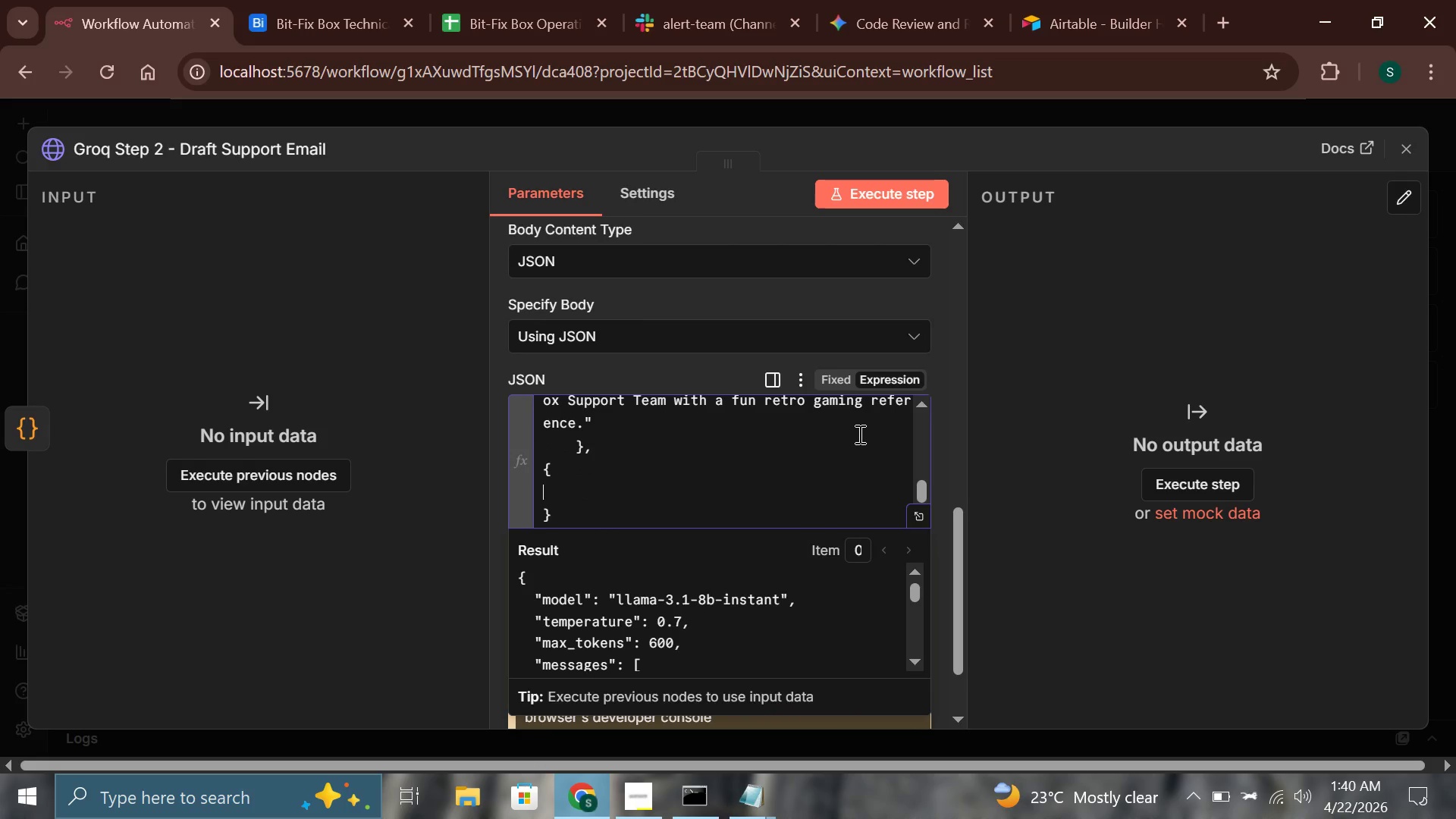 
key(Tab)
type("role)
 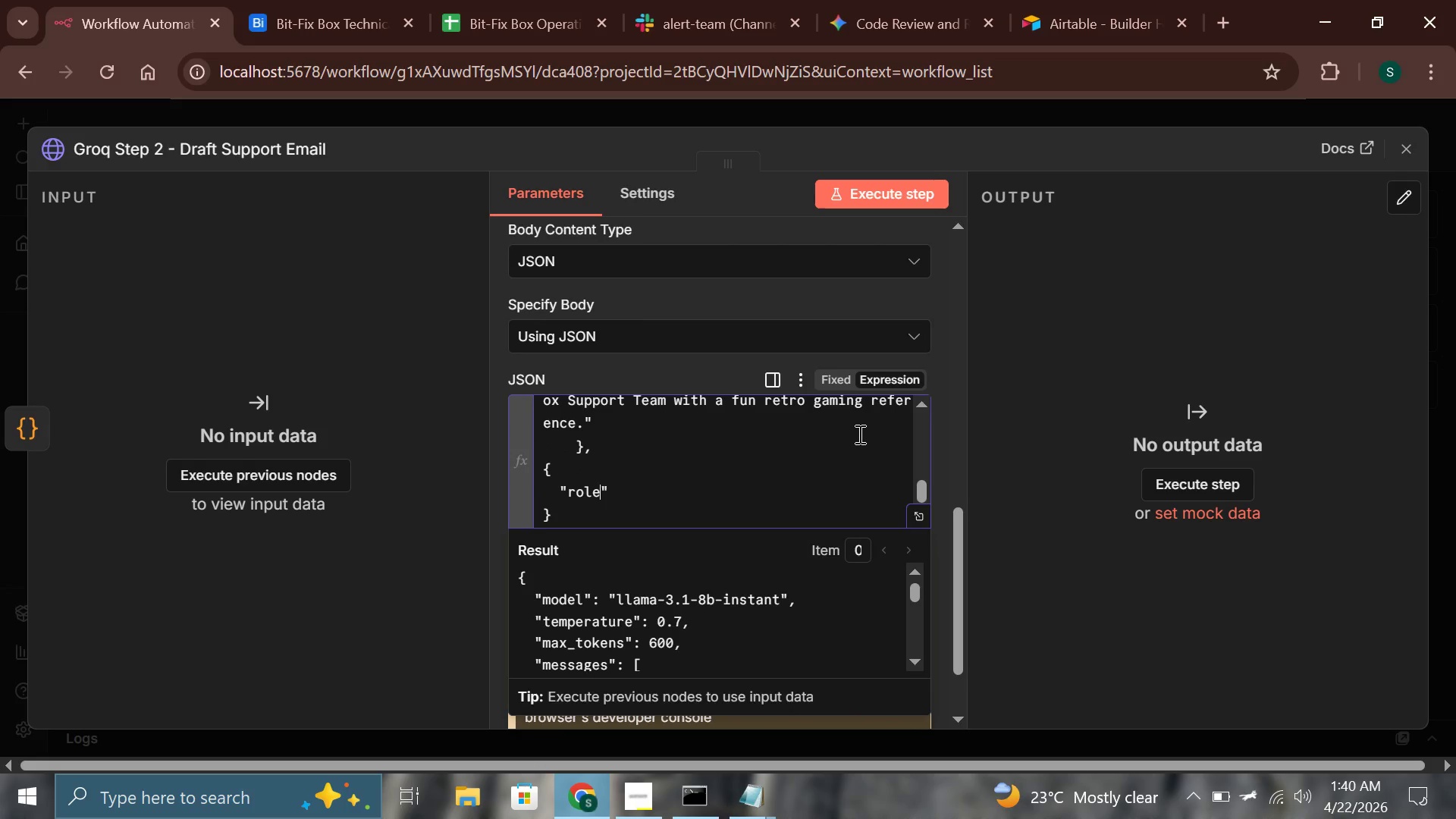 
 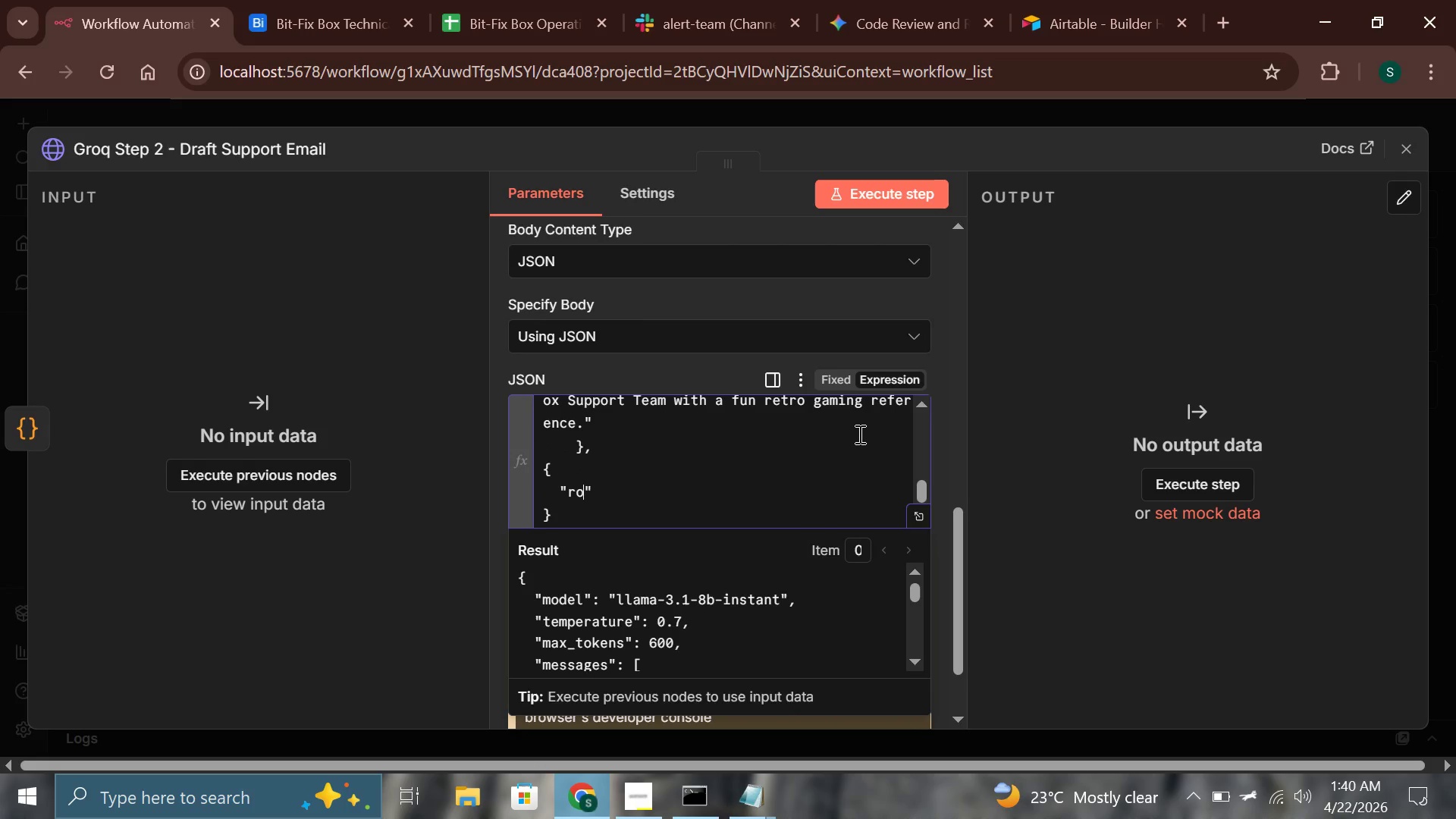 
hold_key(key=ShiftLeft, duration=0.61)
 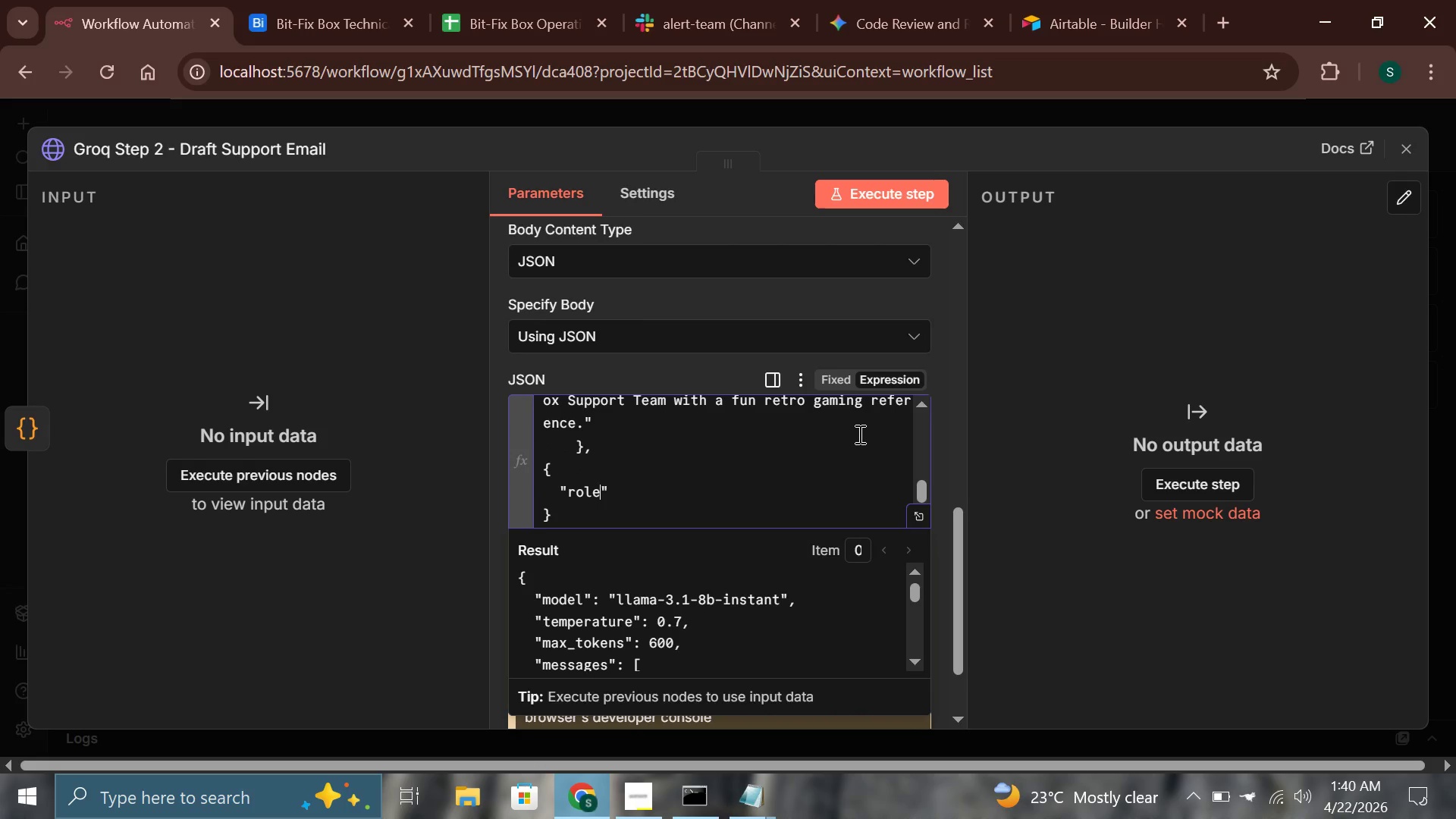 
key(ArrowRight)
 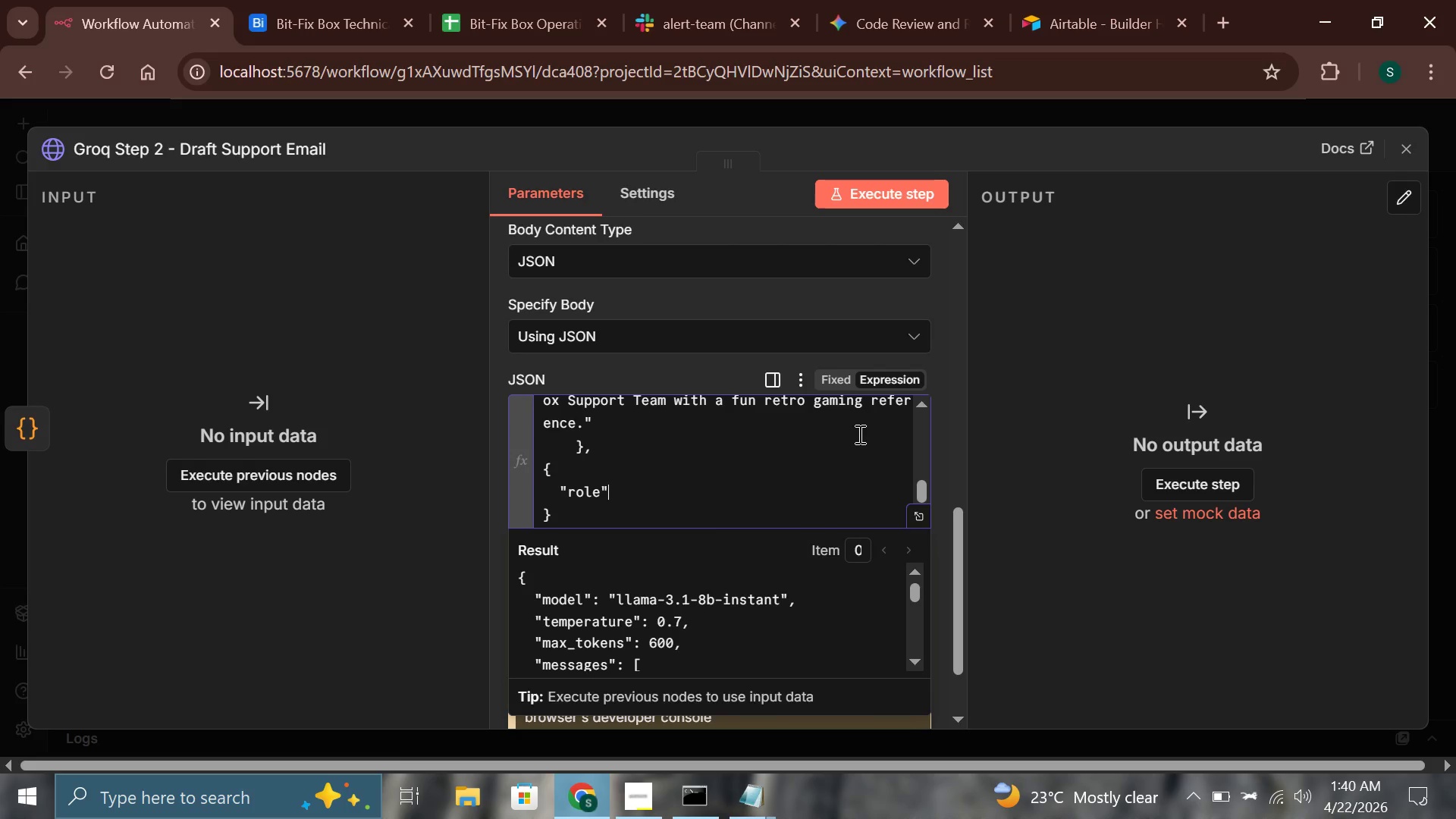 
type(: "user)
 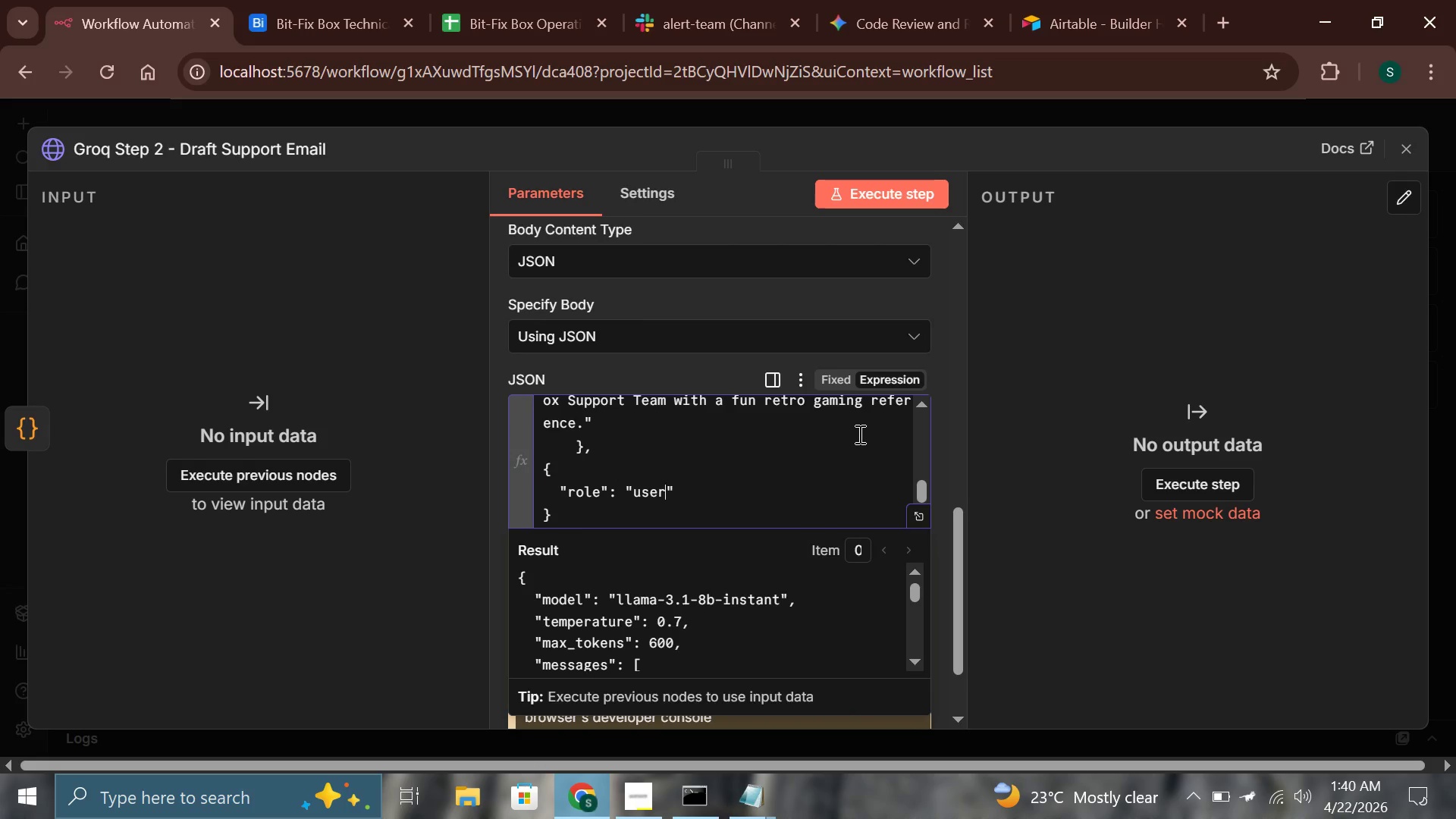 
key(ArrowRight)
 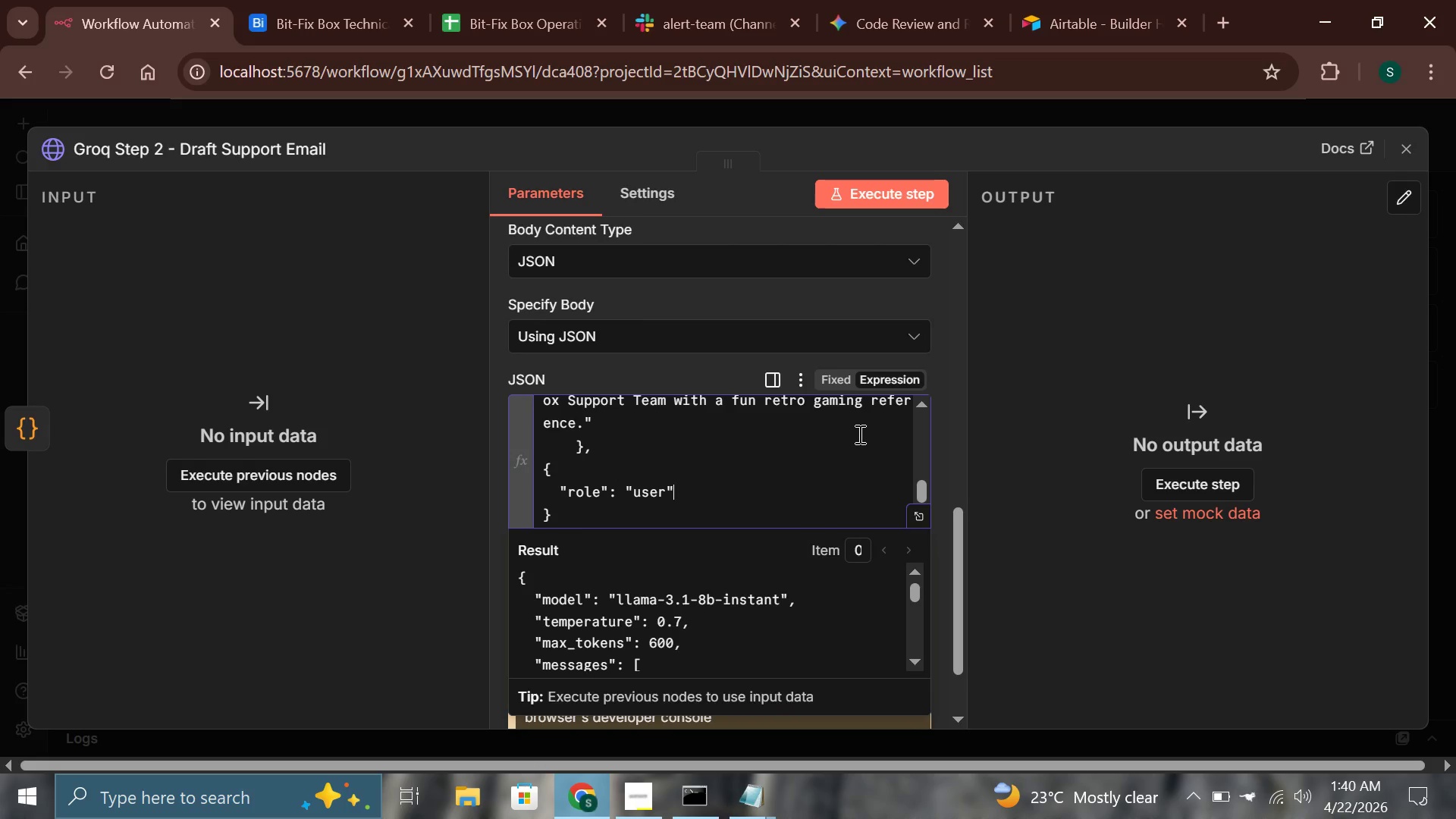 
key(Comma)
 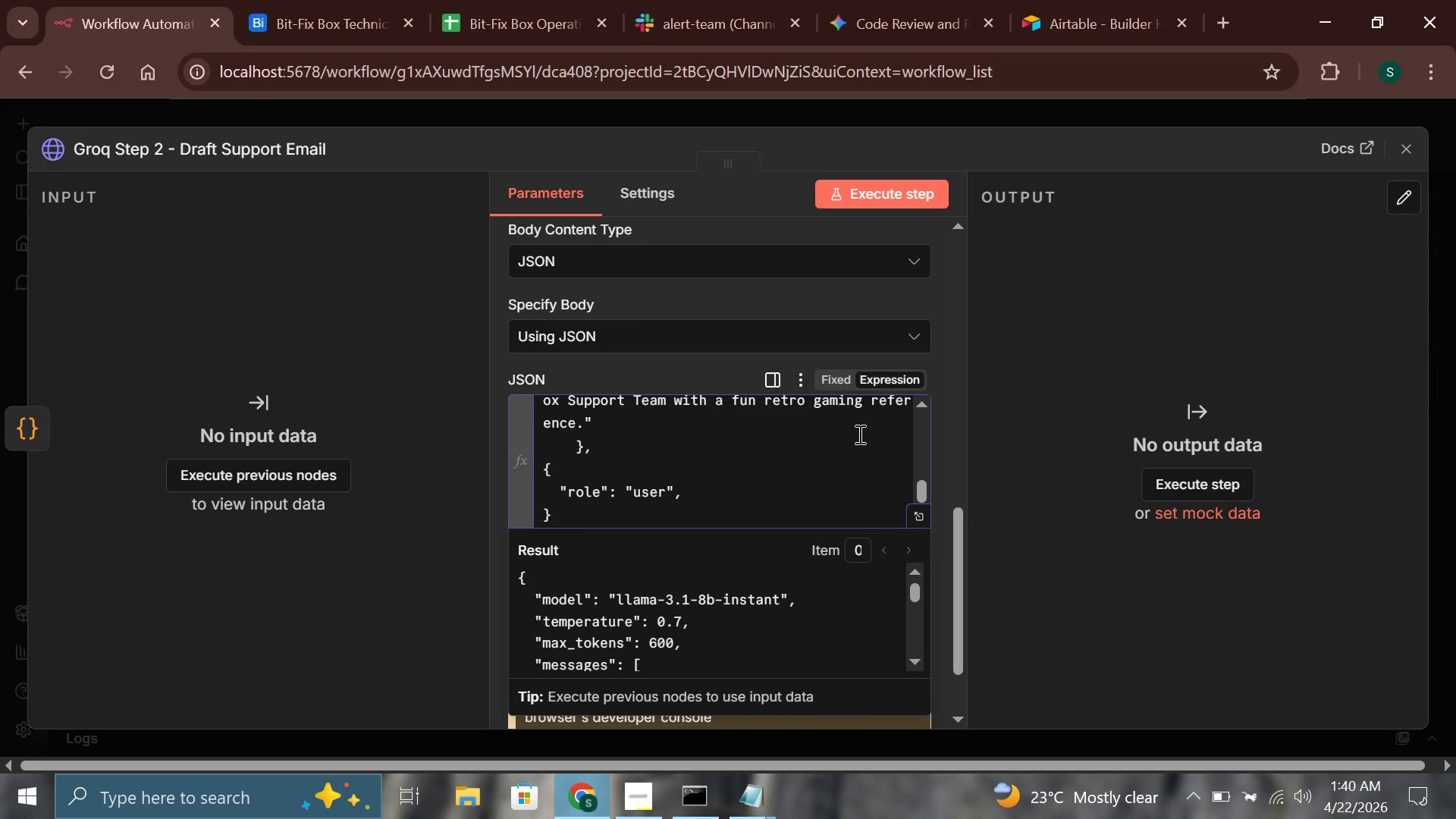 
key(Enter)
 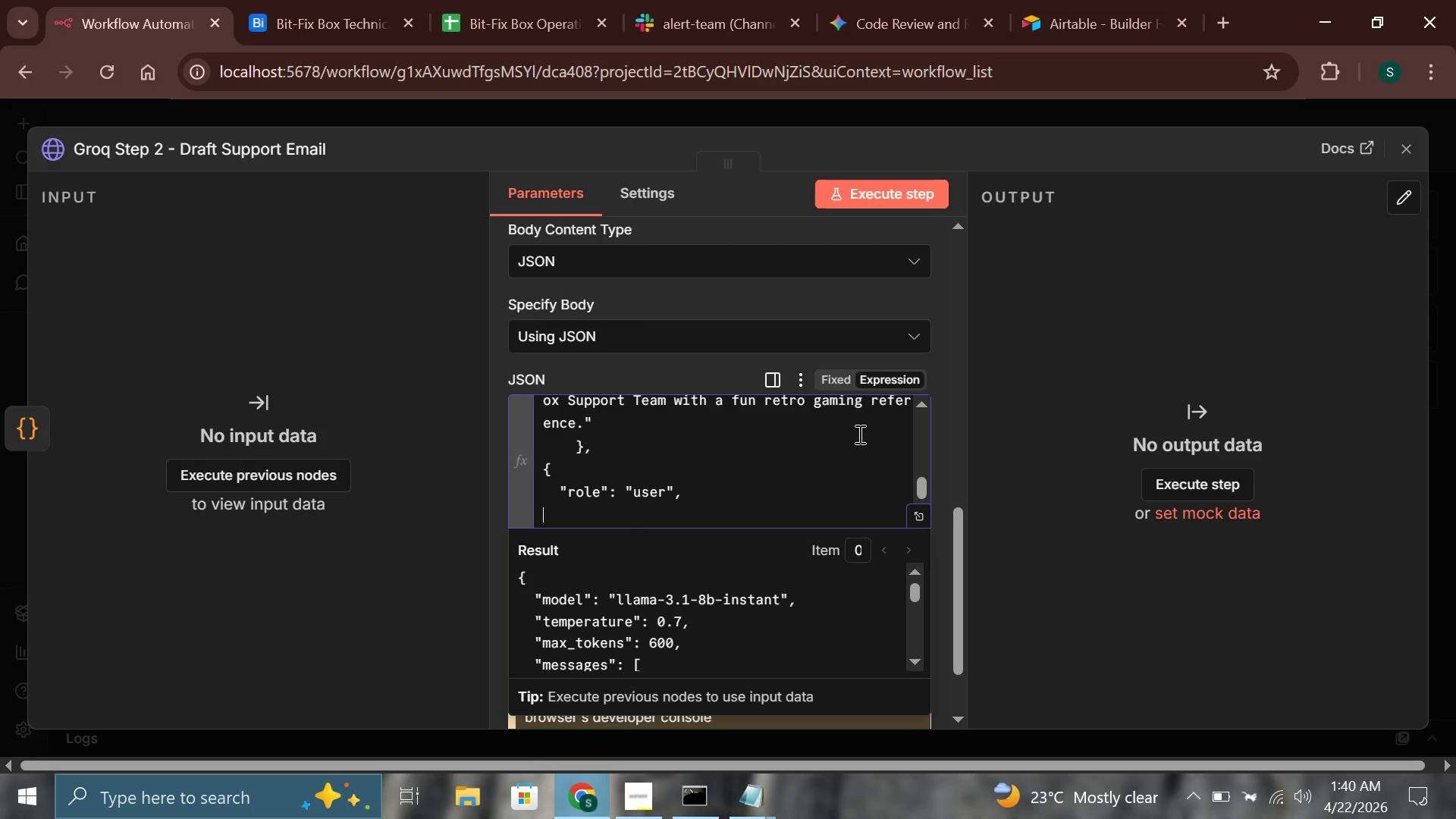 
key(Tab)
type("content)
 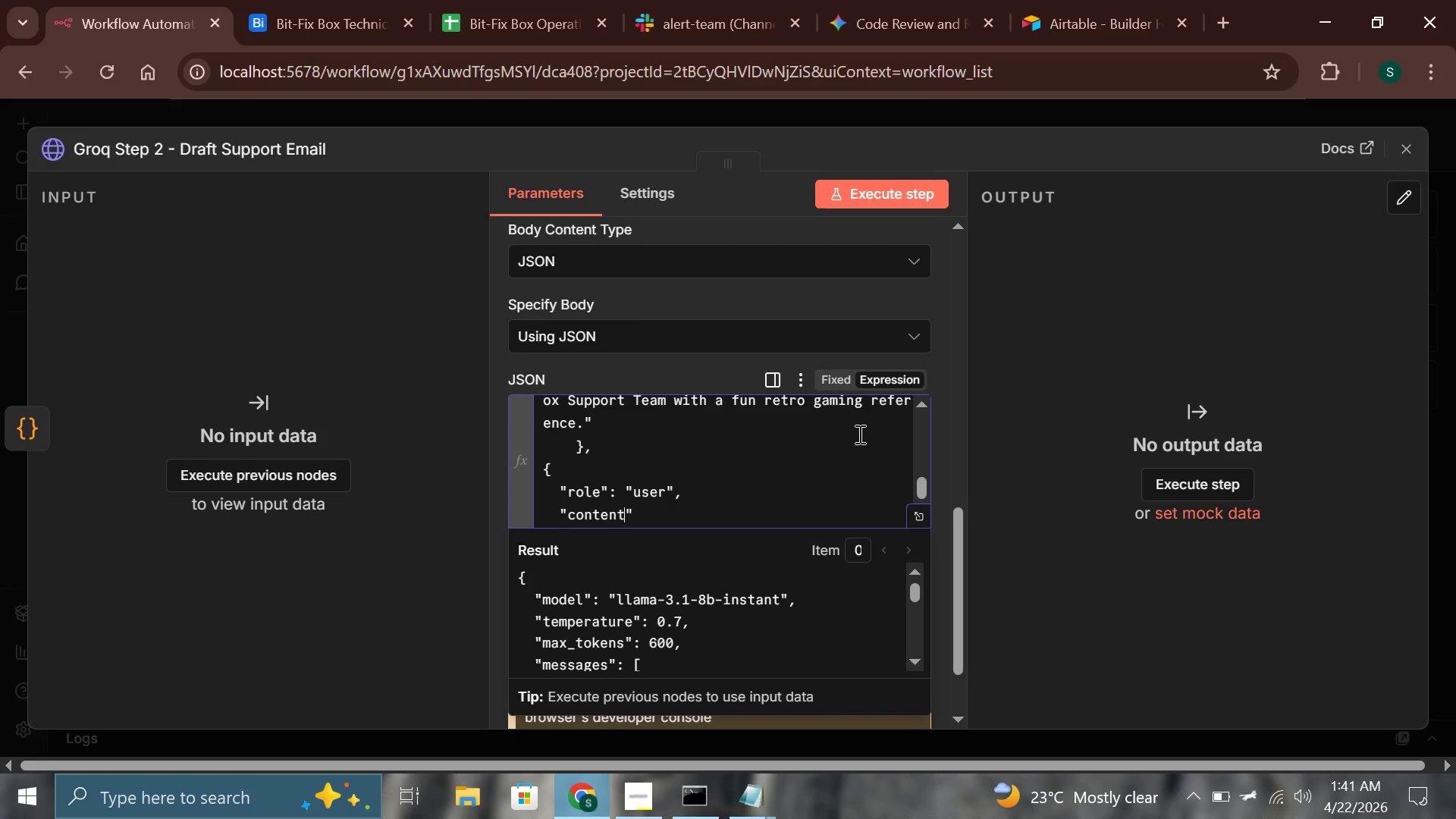 
key(ArrowRight)
 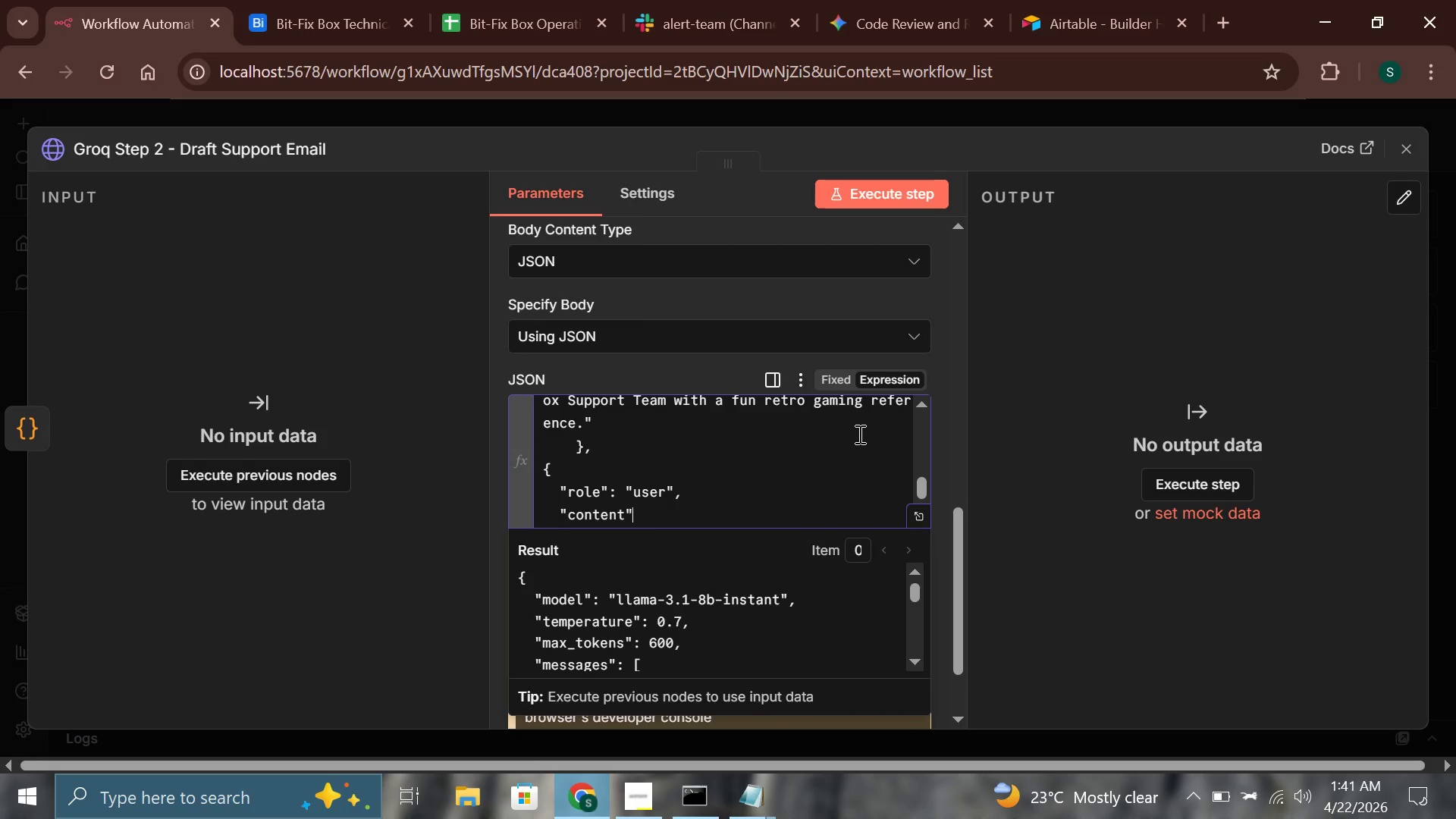 
type(: "={{ $json.ea)
key(Backspace)
type(mailPromp)
key(Backspace)
type(pt }})
 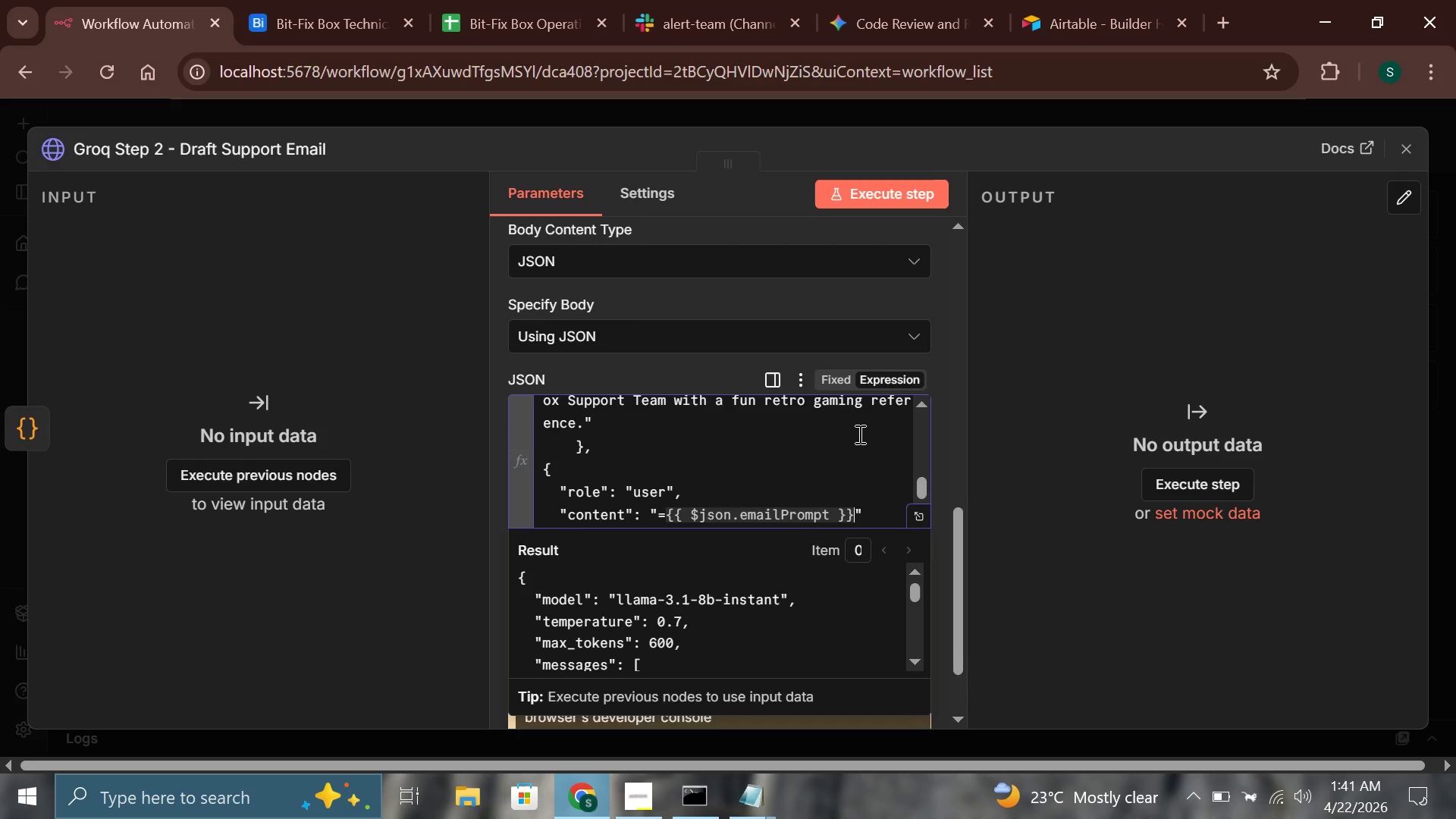 
key(ArrowRight)
 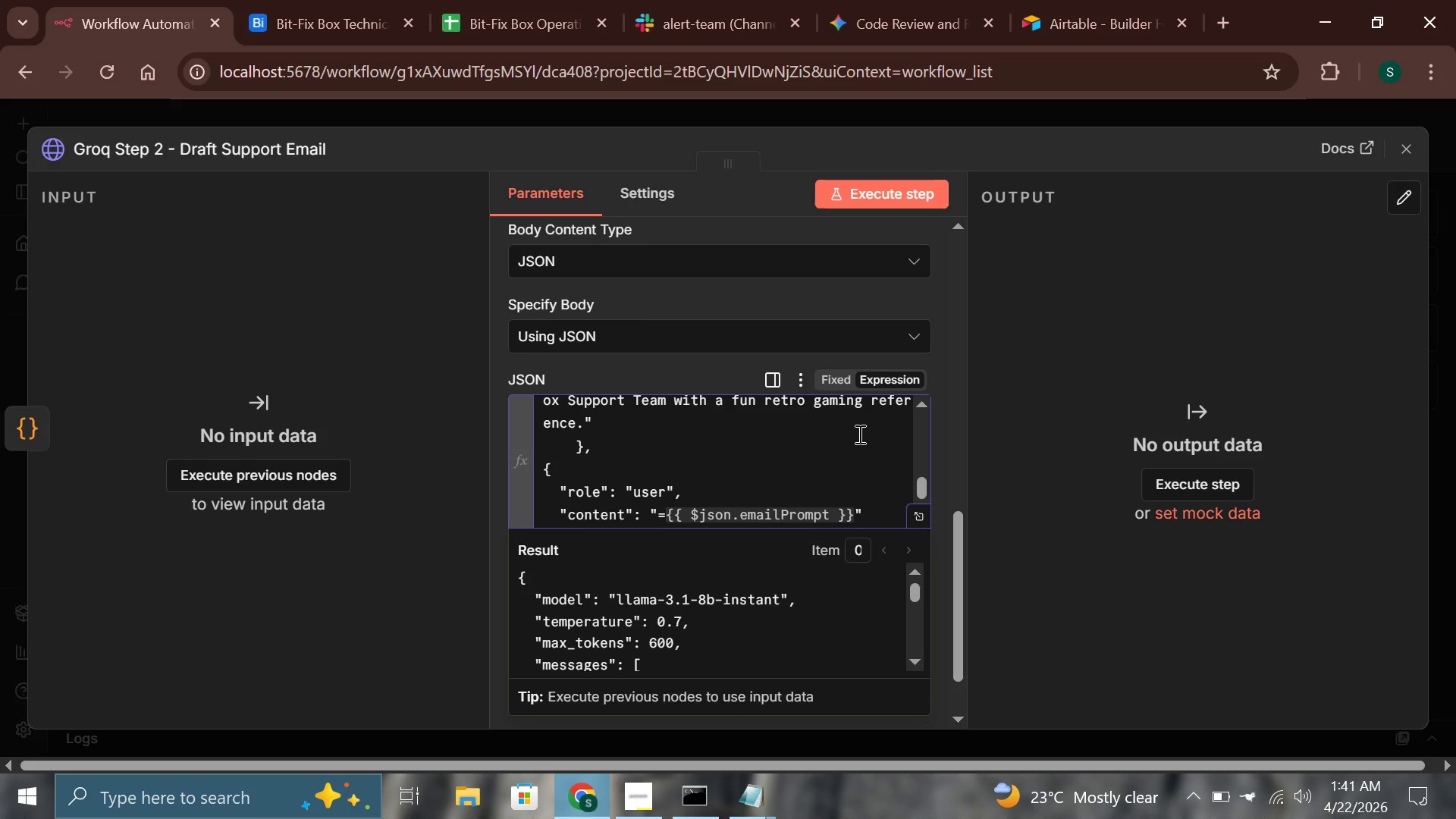 
key(ArrowDown)
 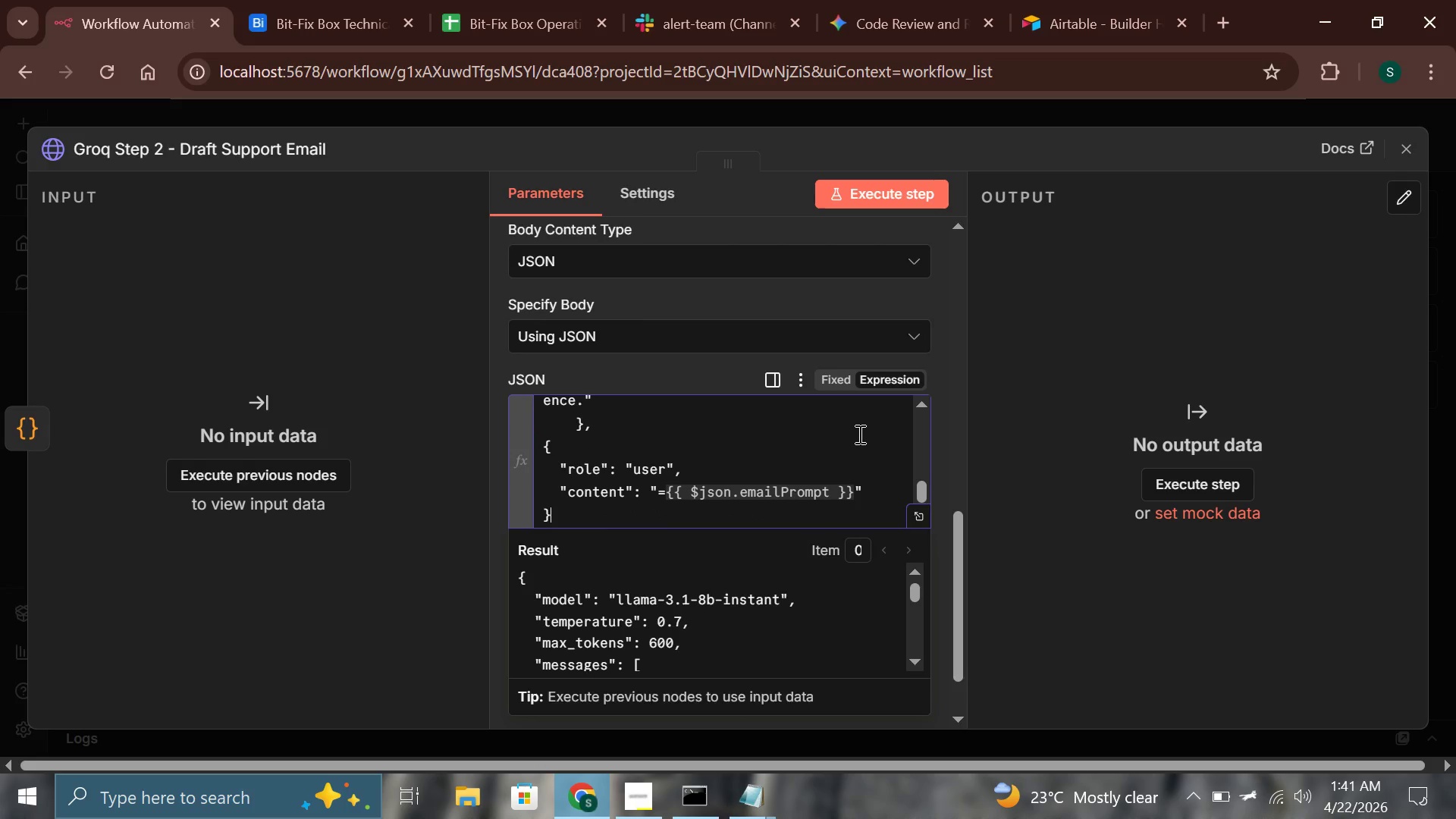 
key(ArrowDown)
 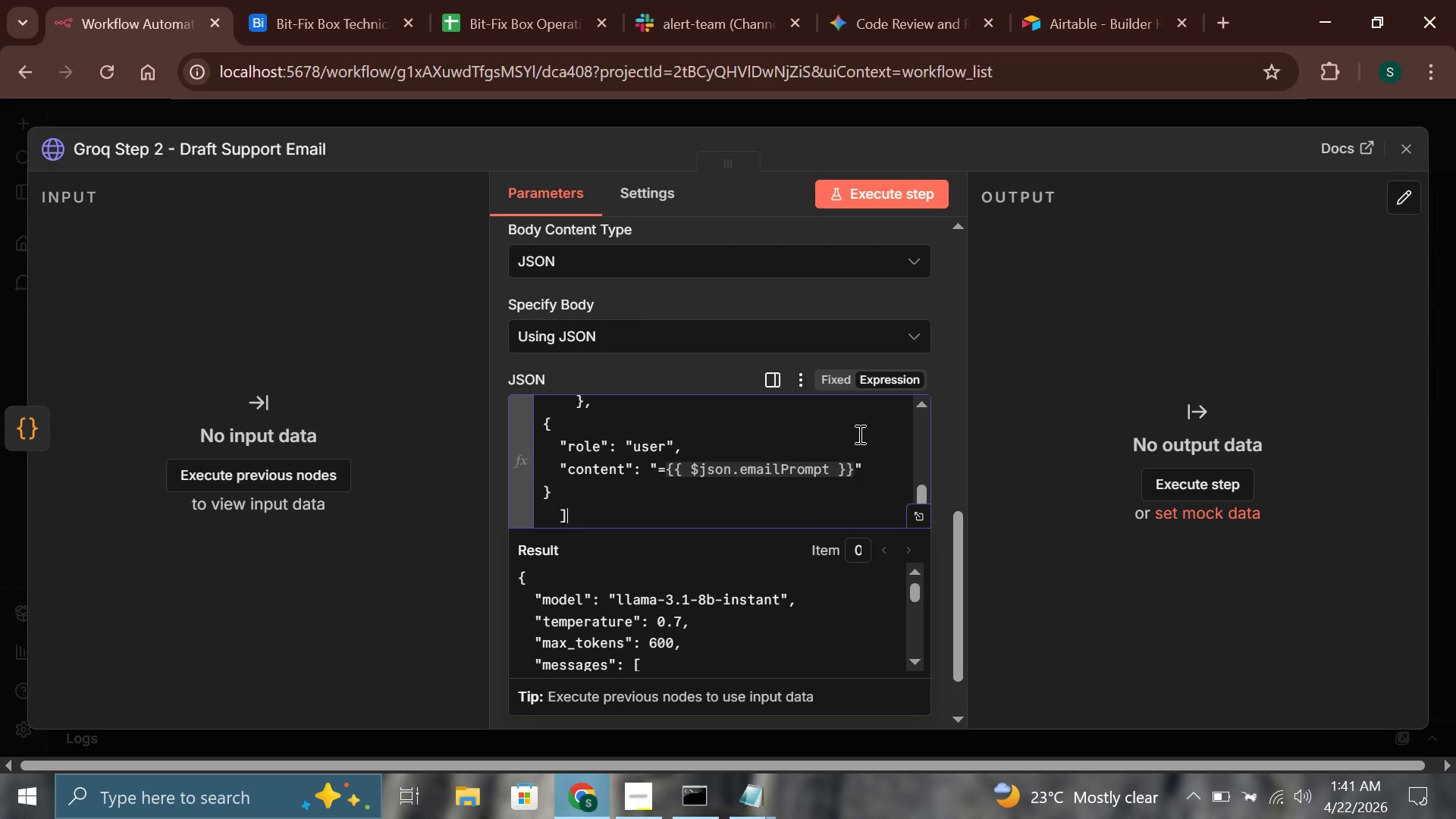 
key(ArrowDown)
 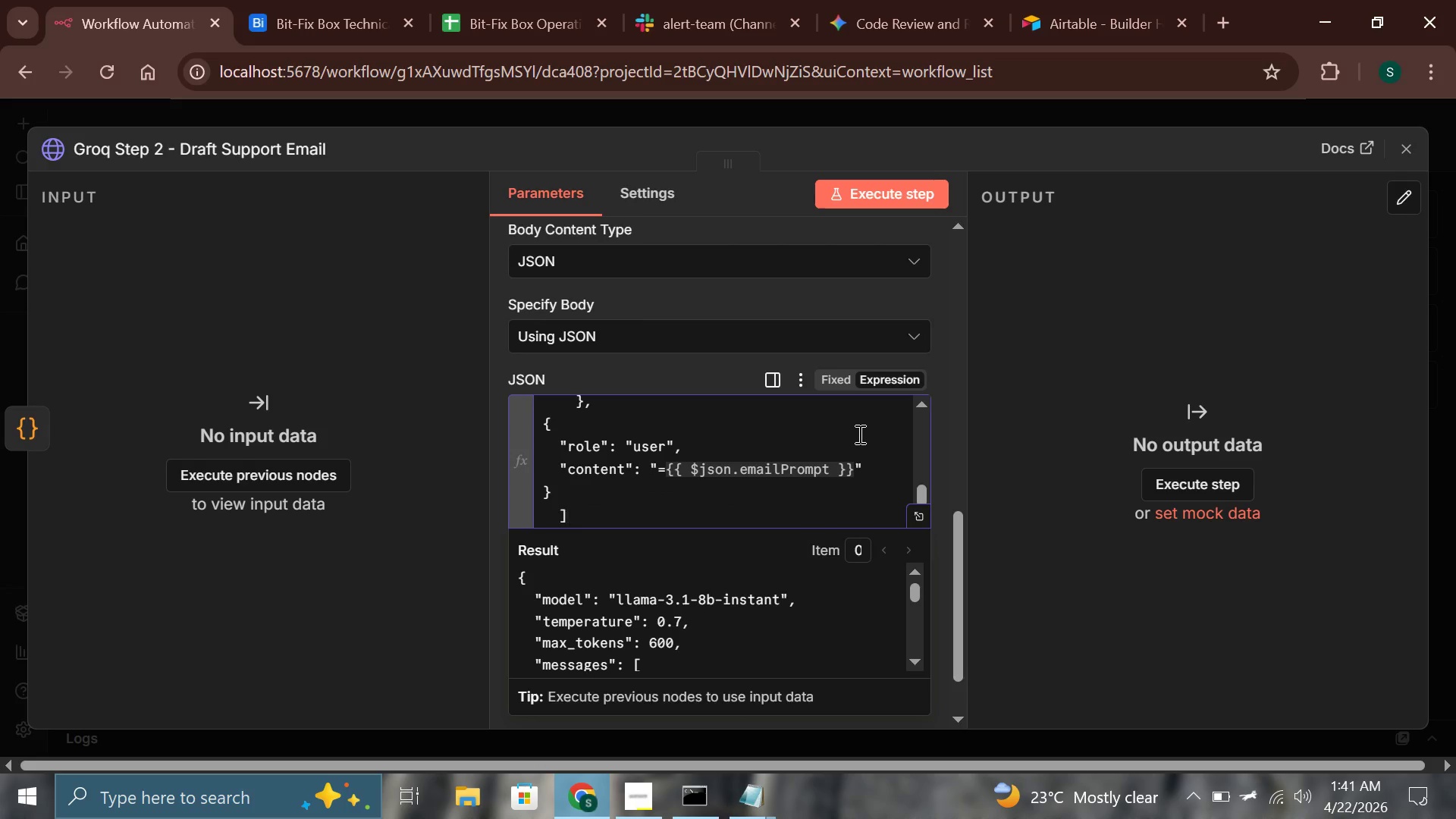 
key(ArrowDown)
 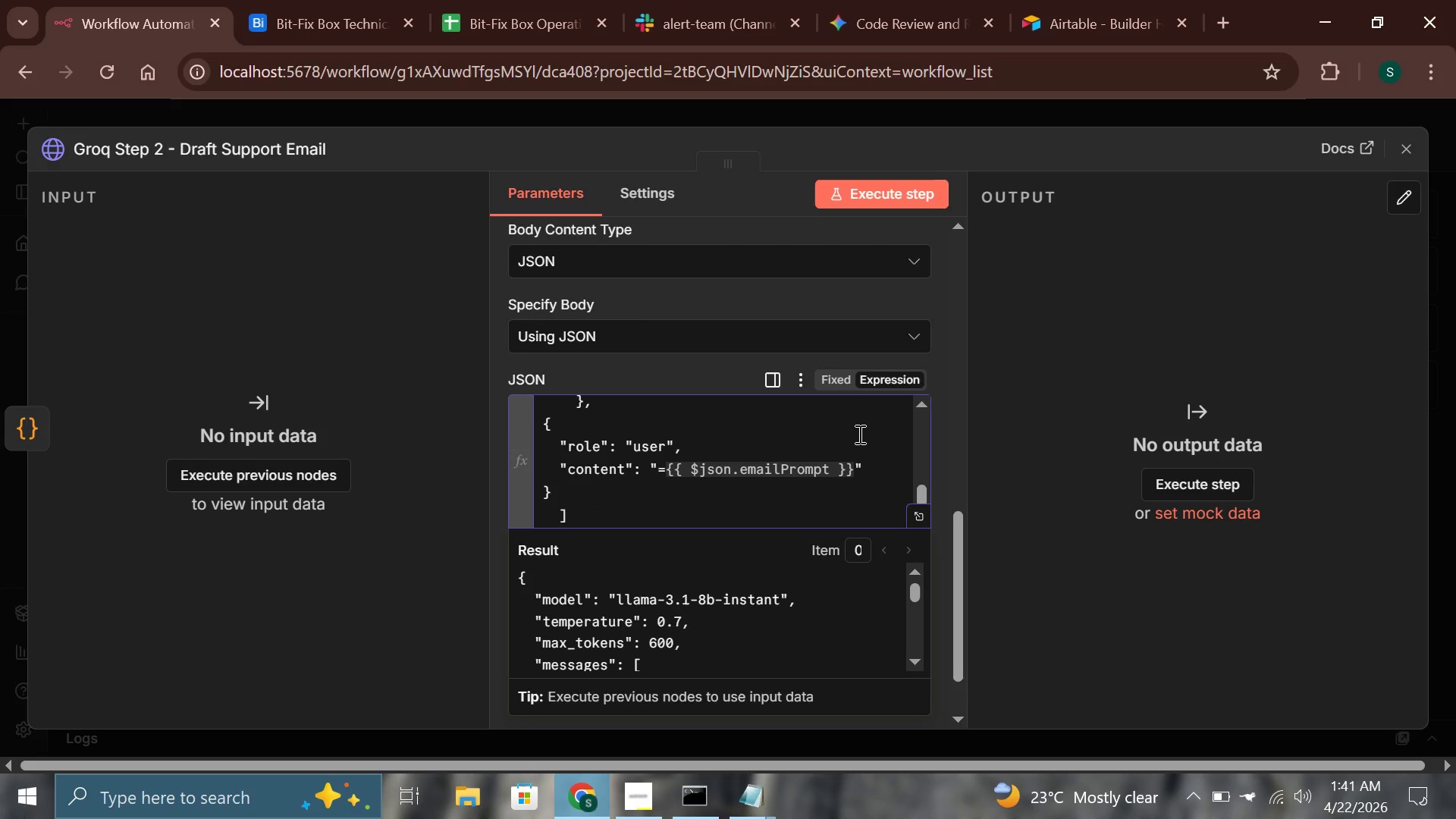 
key(ArrowDown)
 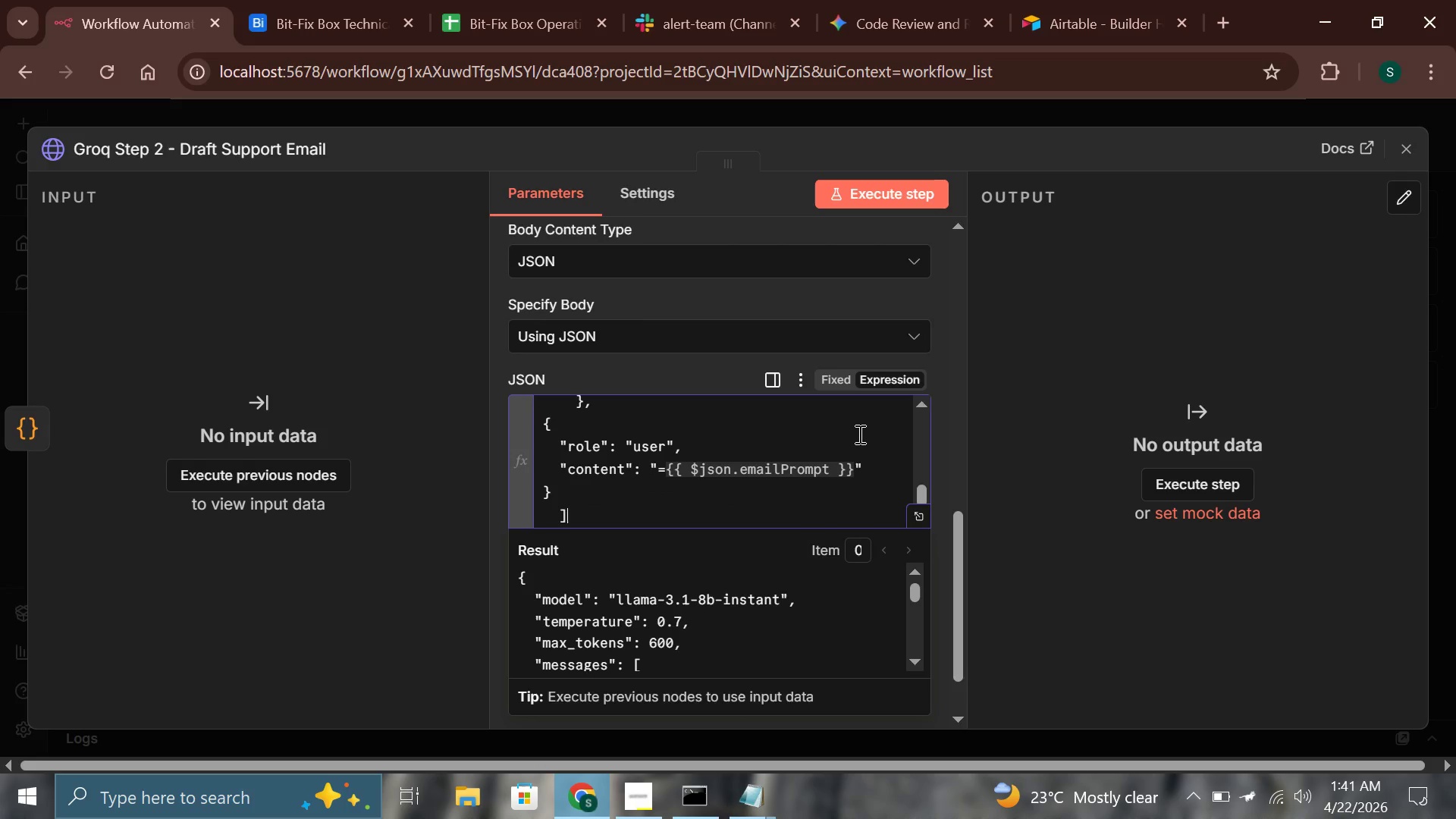 
key(ArrowDown)
 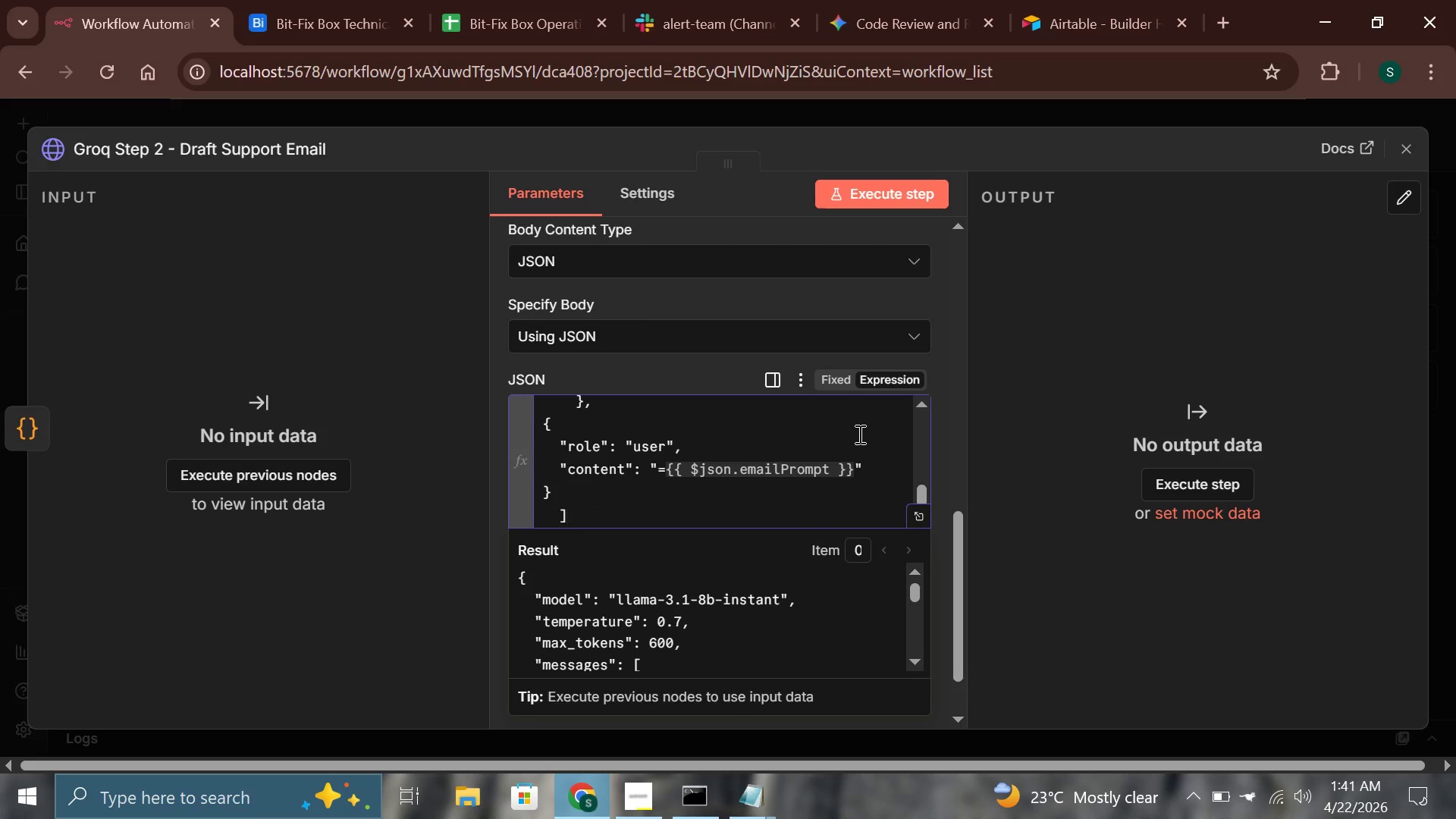 
key(Enter)
 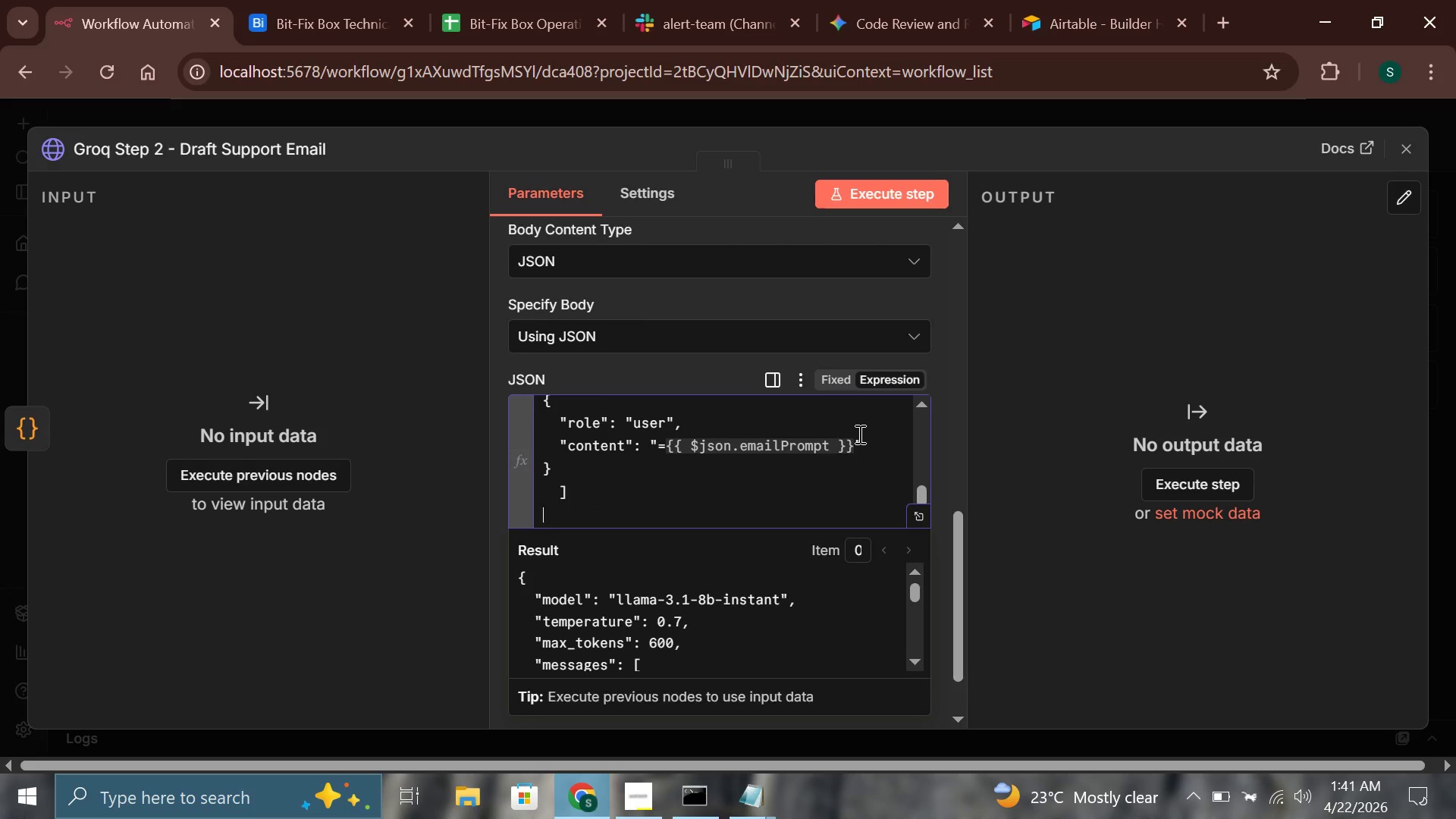 
hold_key(key=ShiftLeft, duration=0.81)
 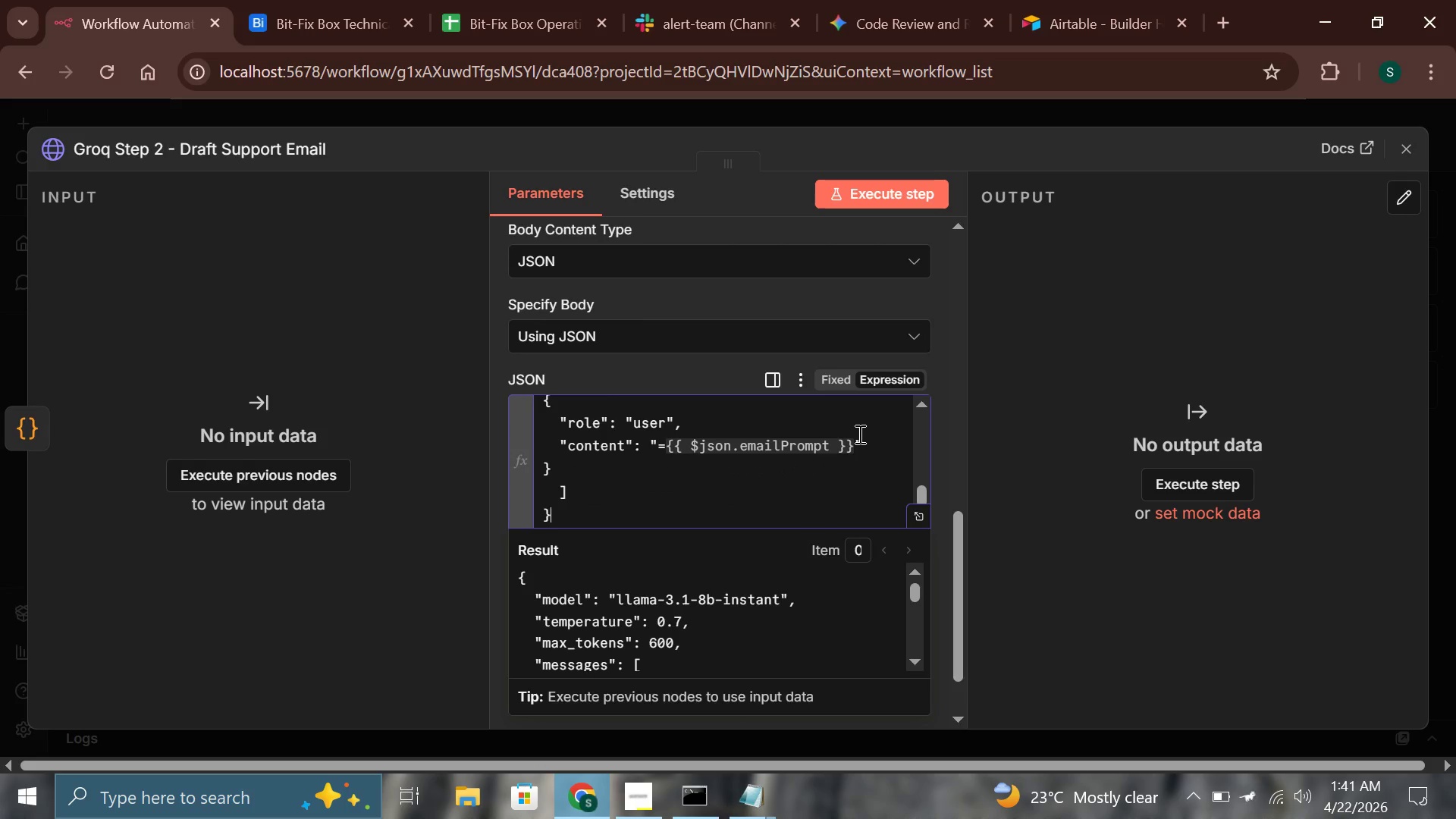 